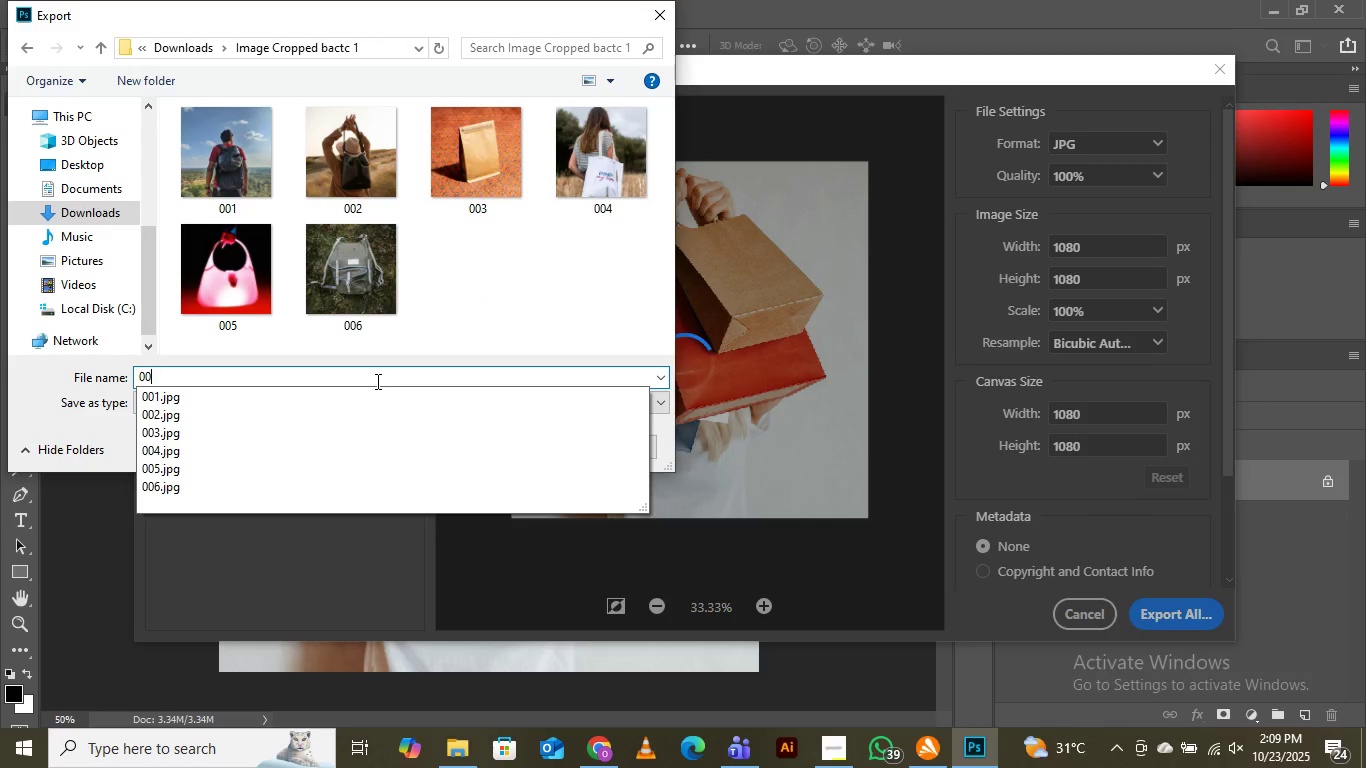 
key(7)
 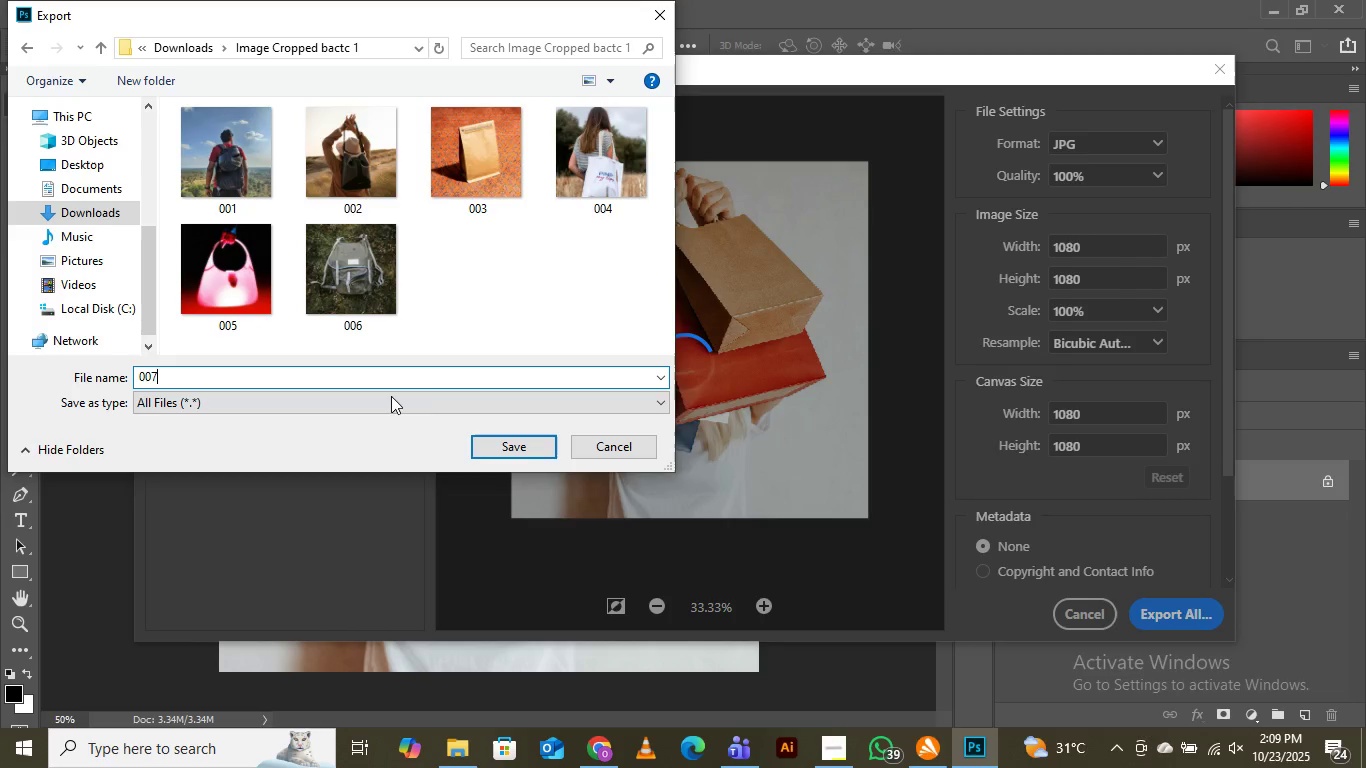 
left_click([502, 445])
 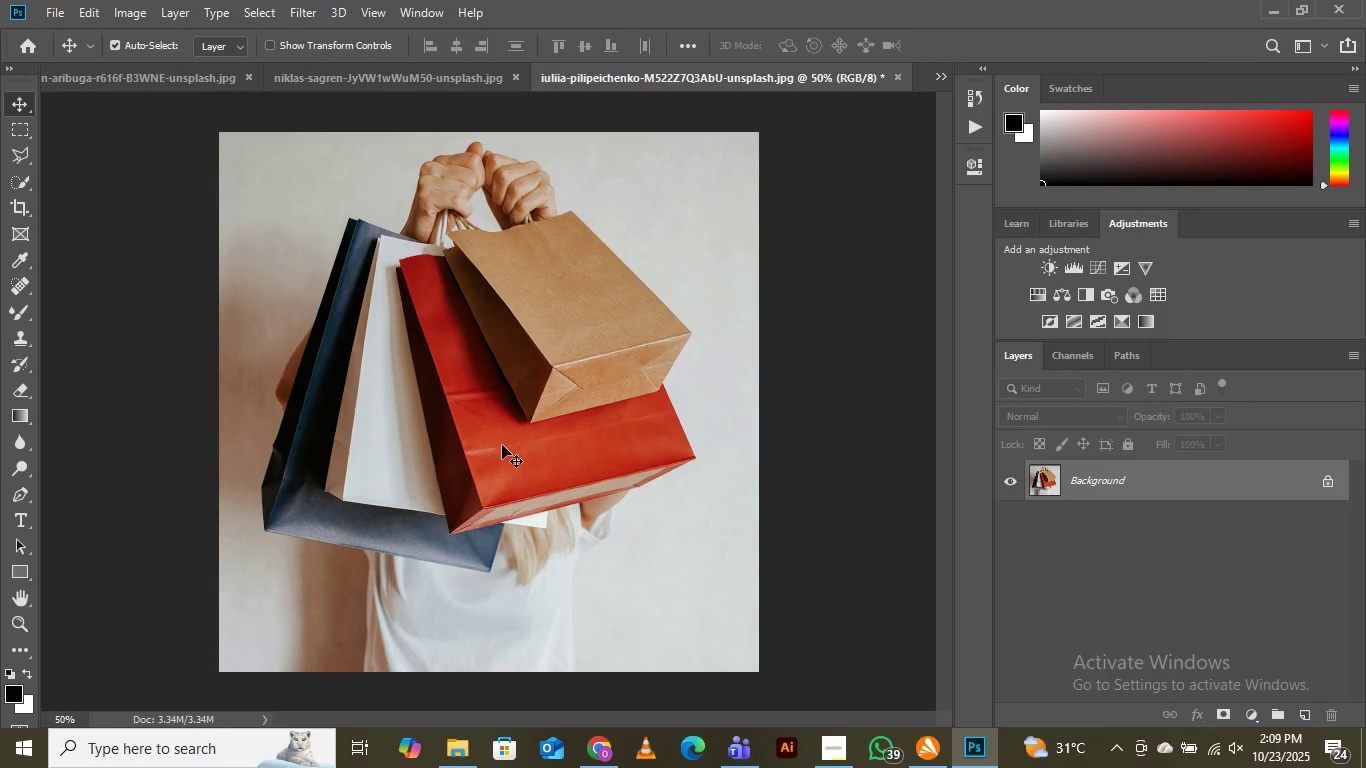 
wait(17.02)
 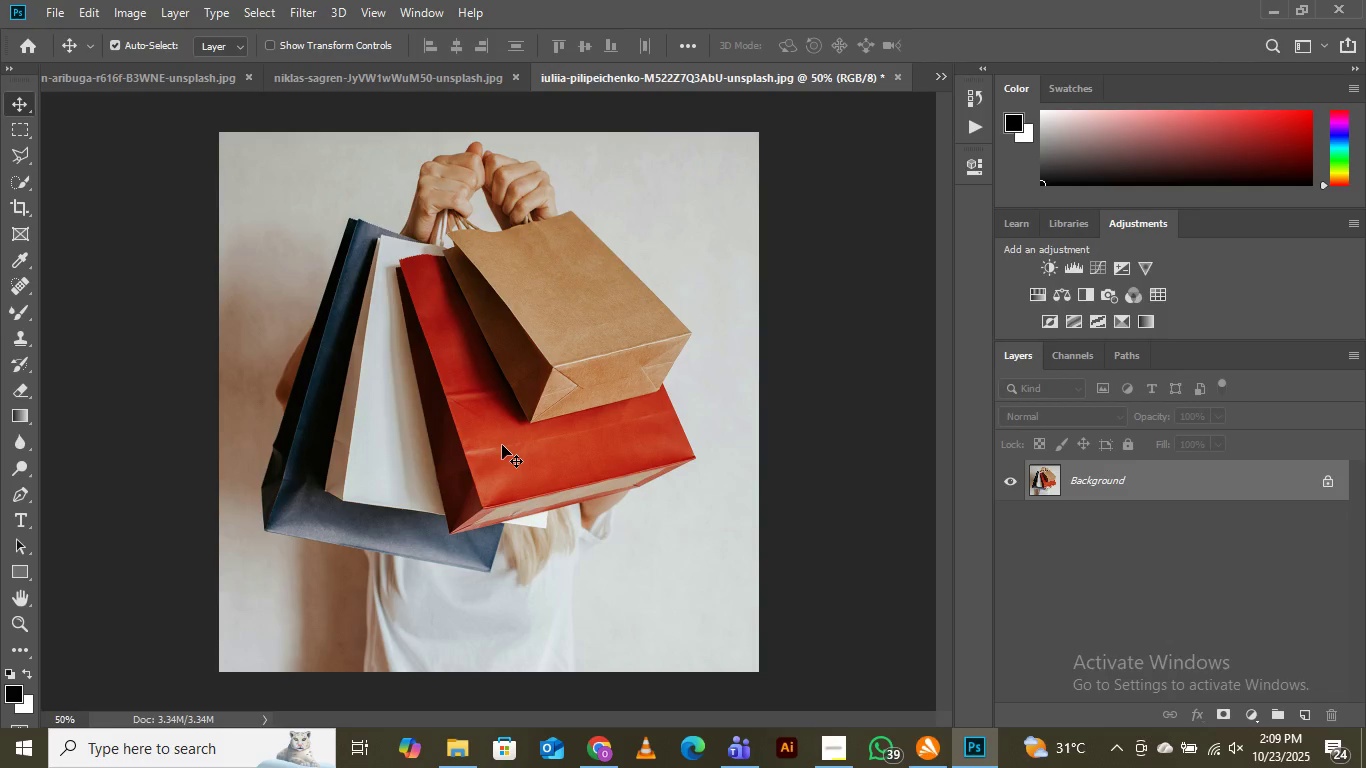 
left_click([940, 74])
 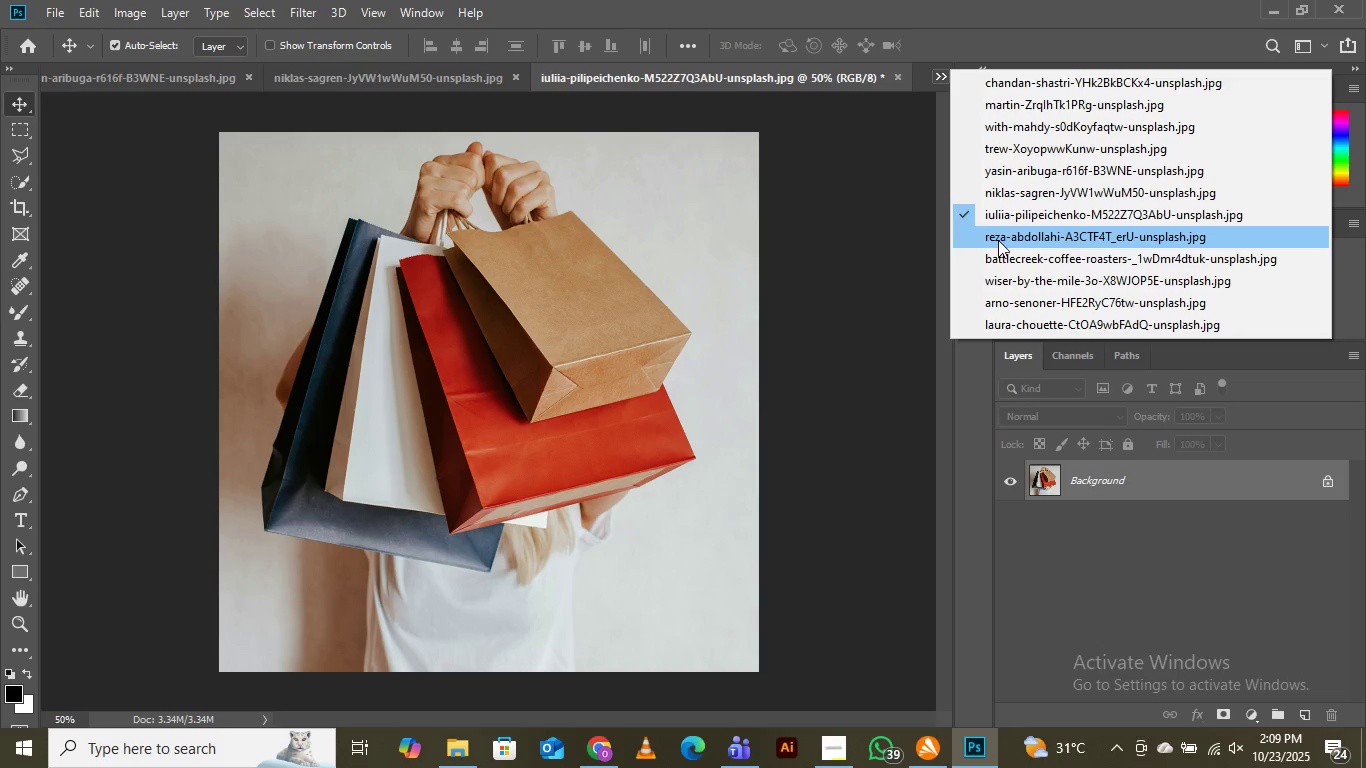 
left_click([998, 240])
 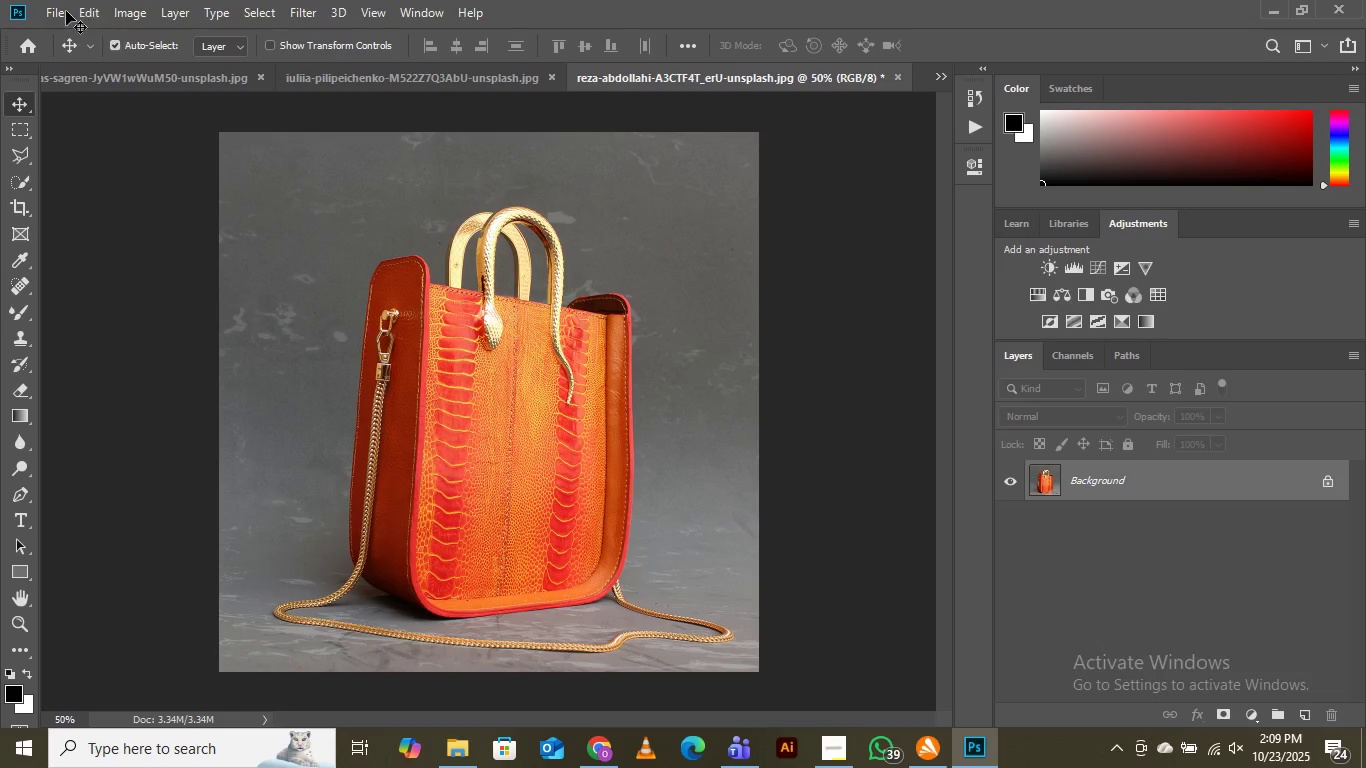 
left_click([54, 10])
 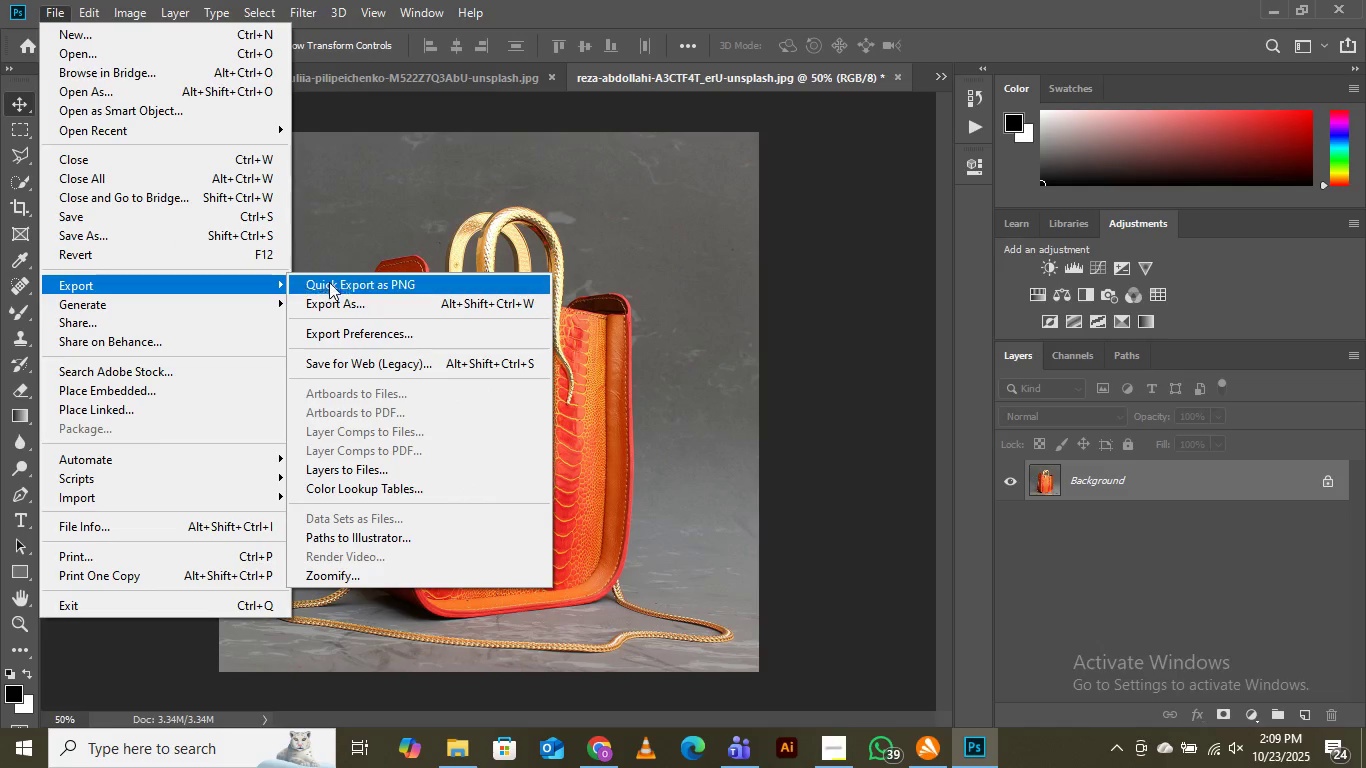 
left_click([356, 300])
 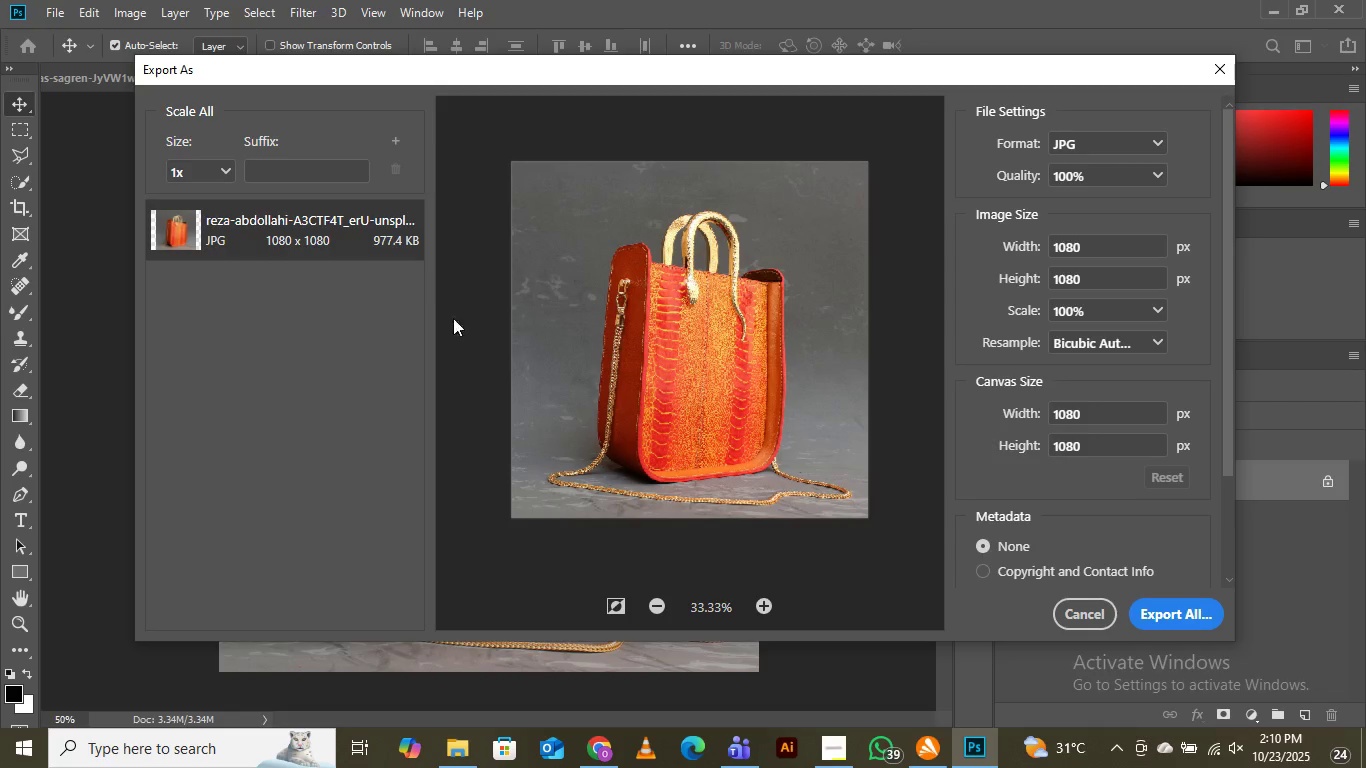 
wait(27.86)
 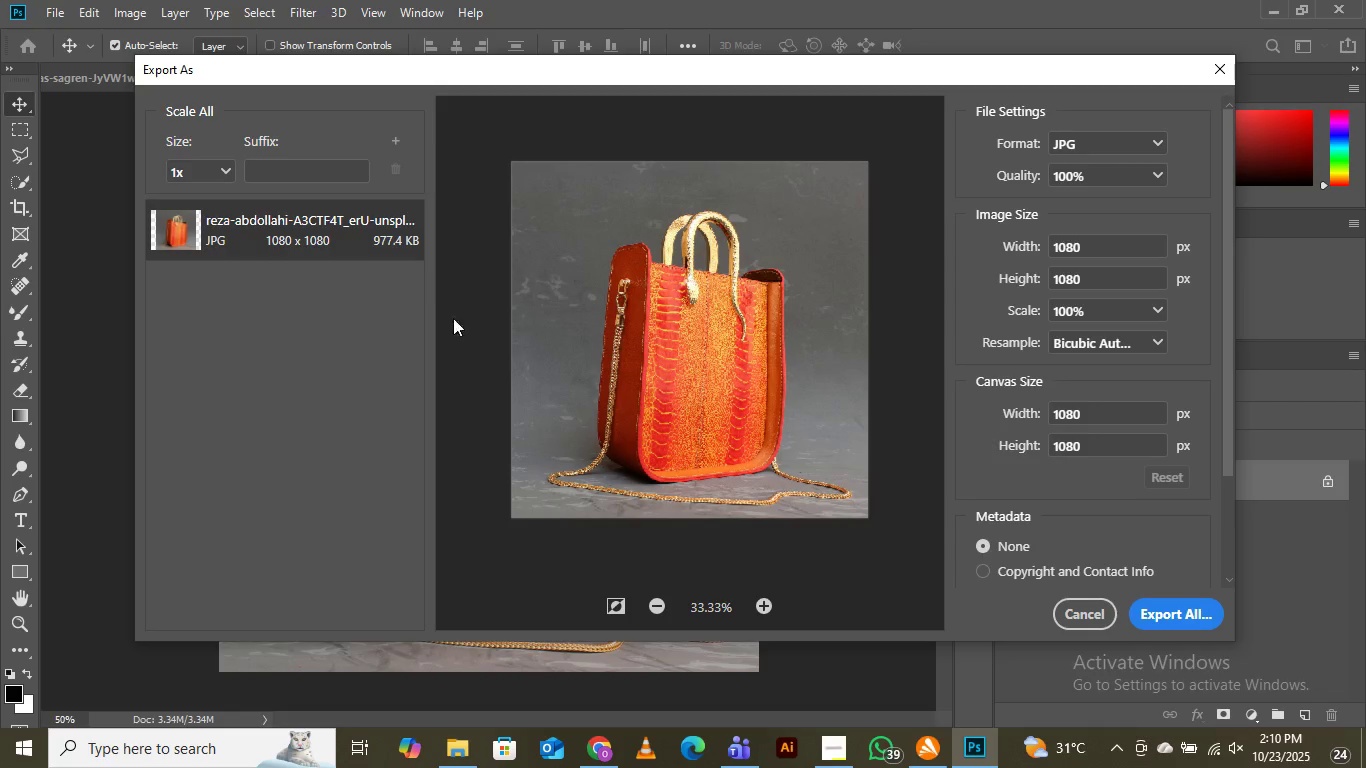 
left_click([1170, 607])
 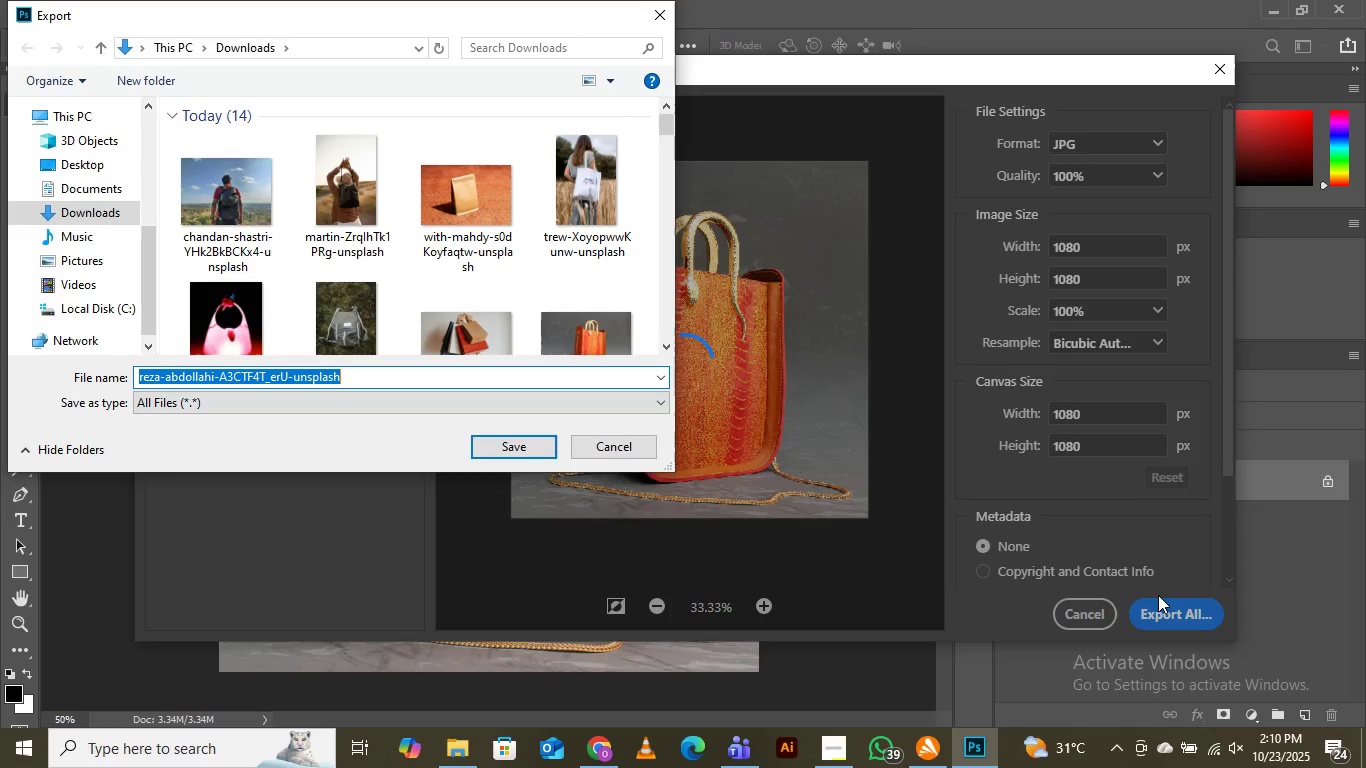 
wait(8.9)
 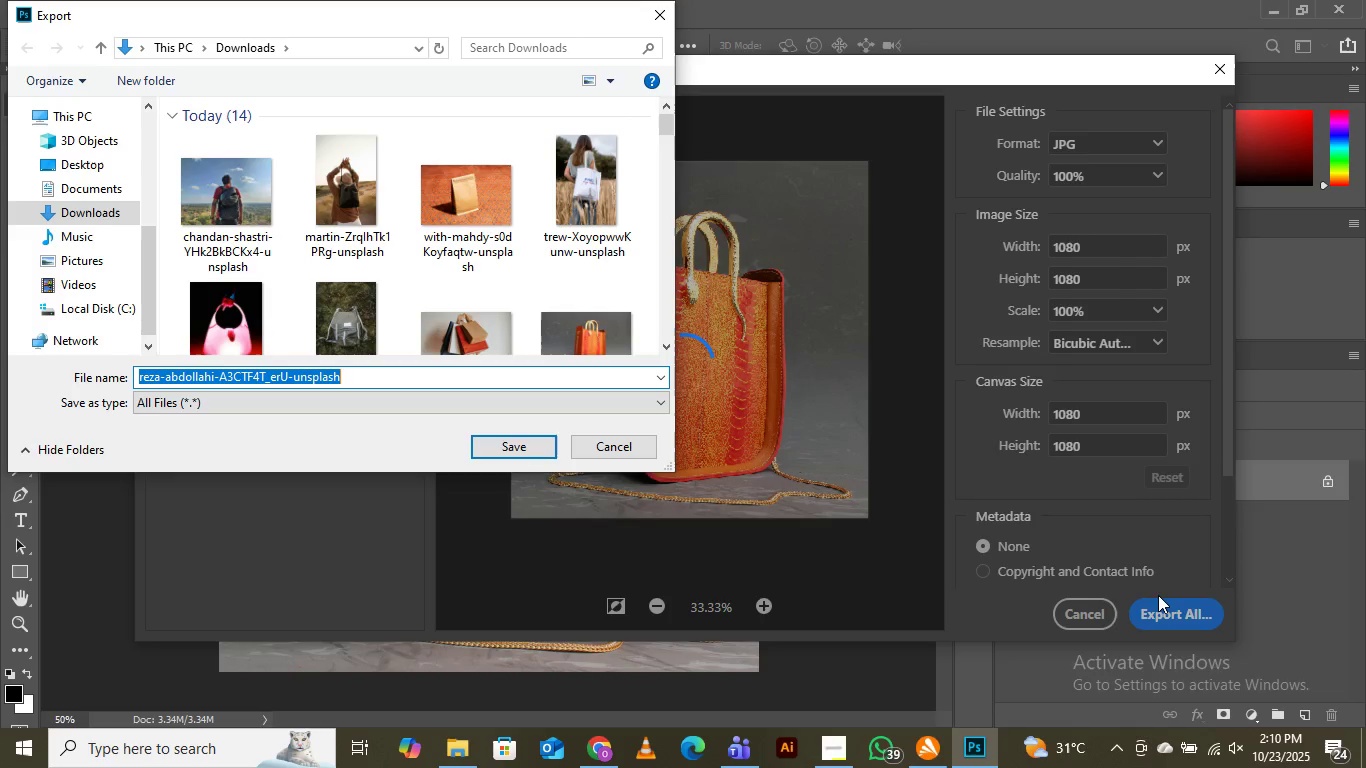 
scroll: coordinate [439, 225], scroll_direction: down, amount: 3.0
 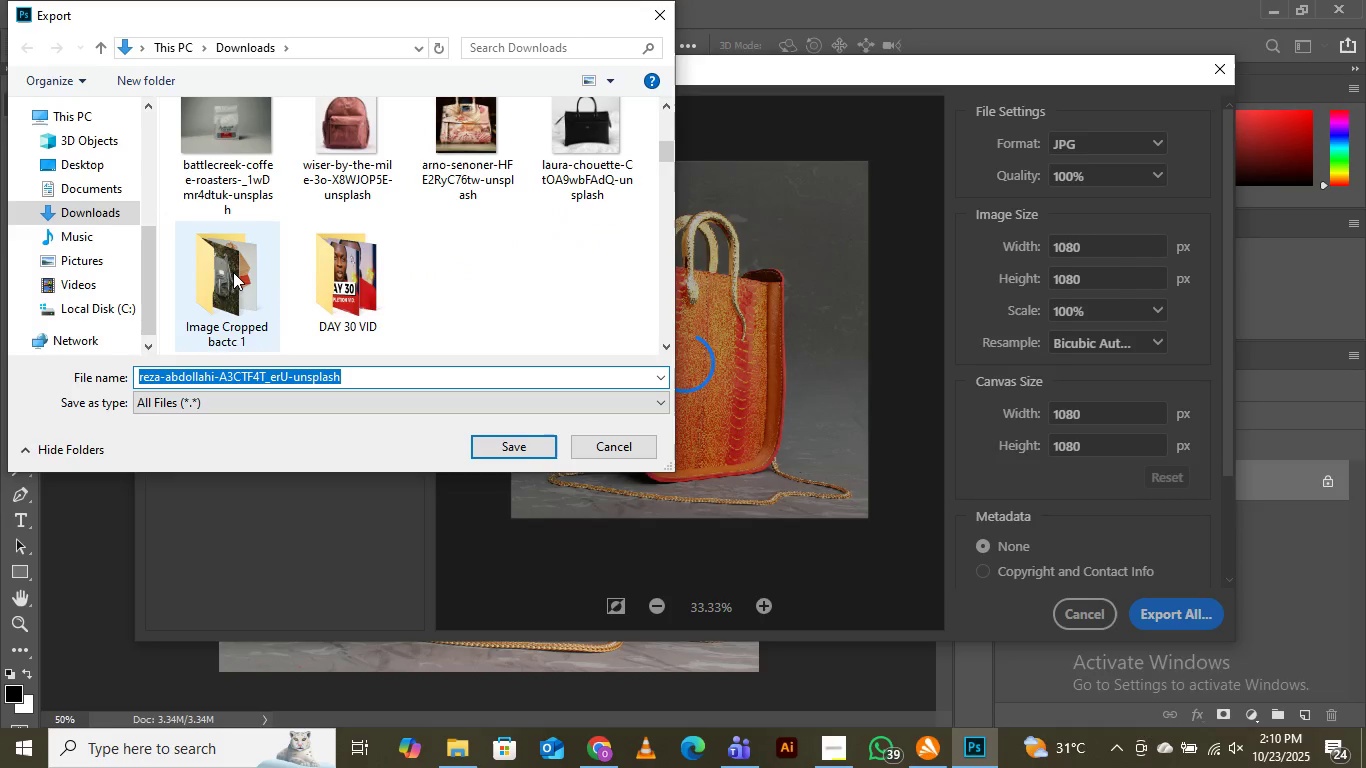 
double_click([233, 272])
 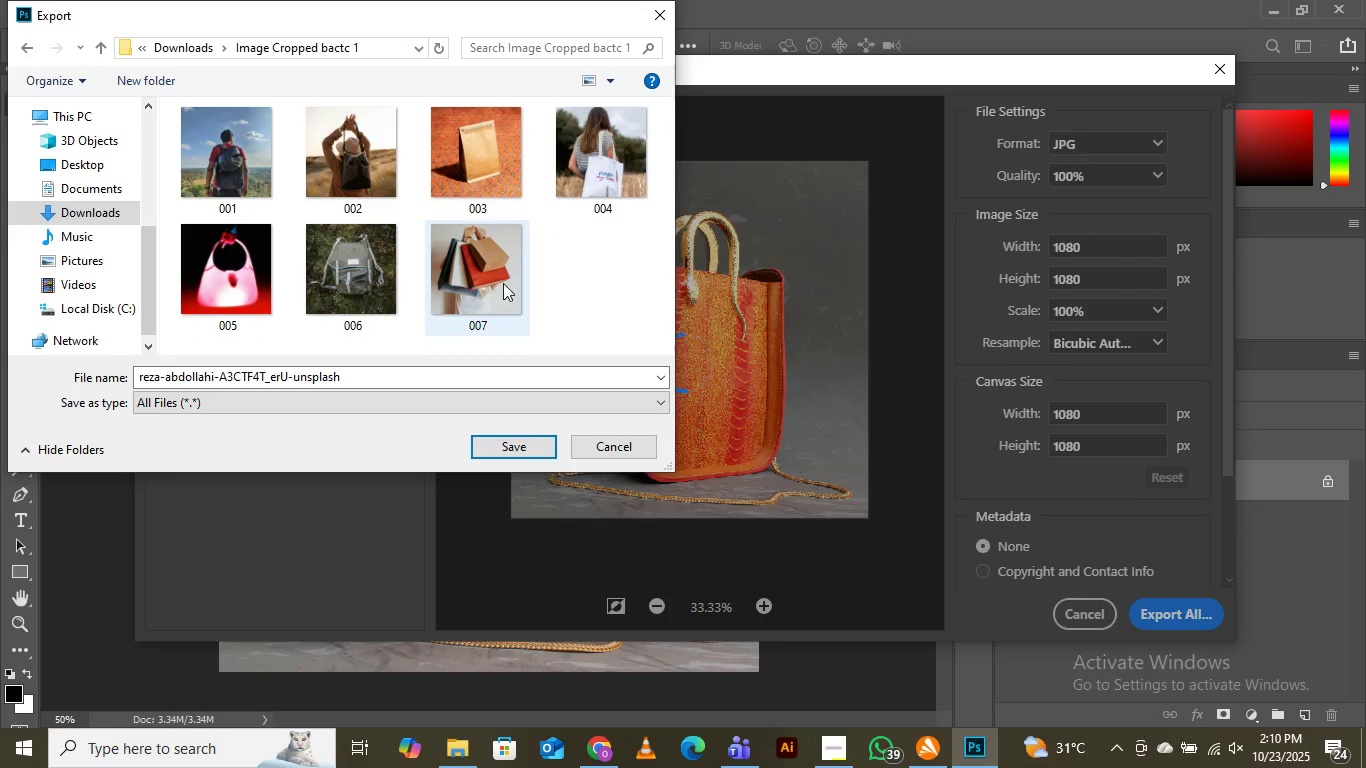 
left_click([503, 283])
 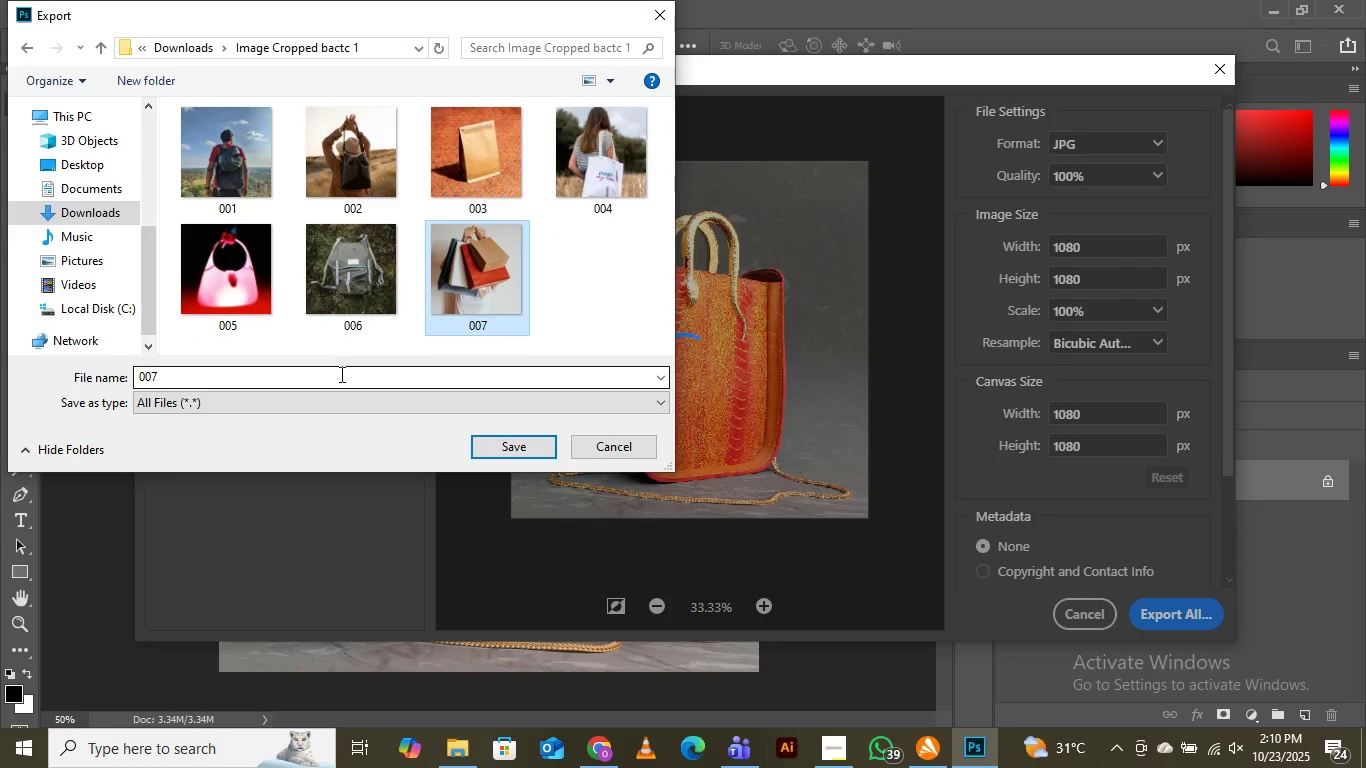 
left_click([340, 378])
 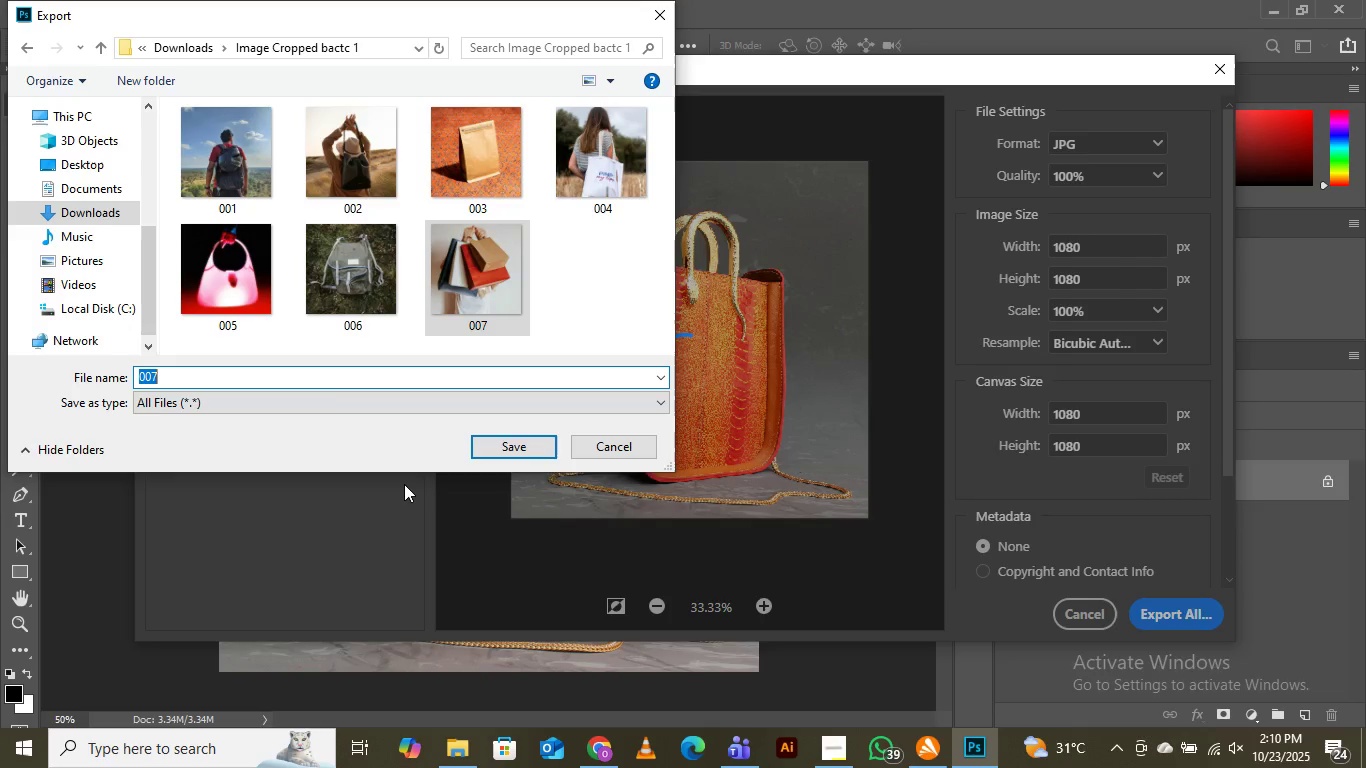 
key(ArrowRight)
 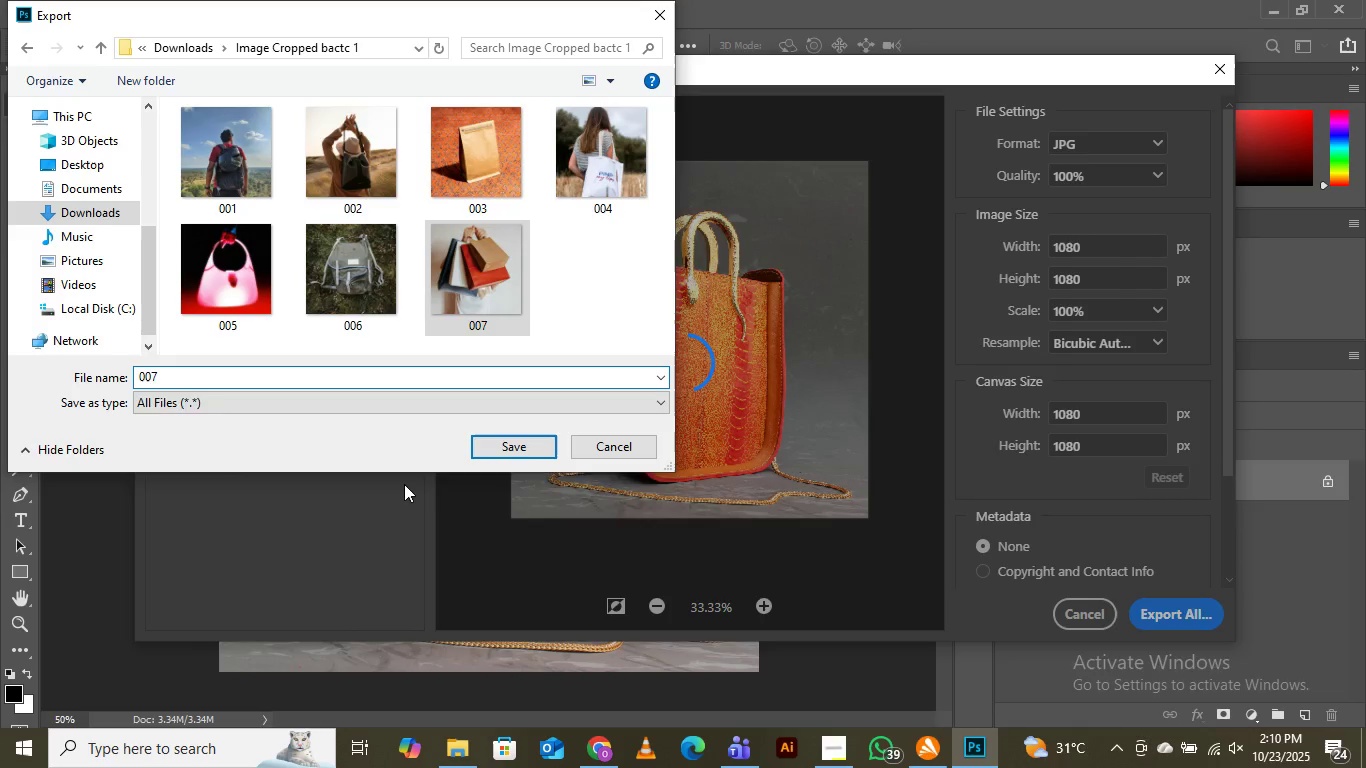 
key(Backspace)
 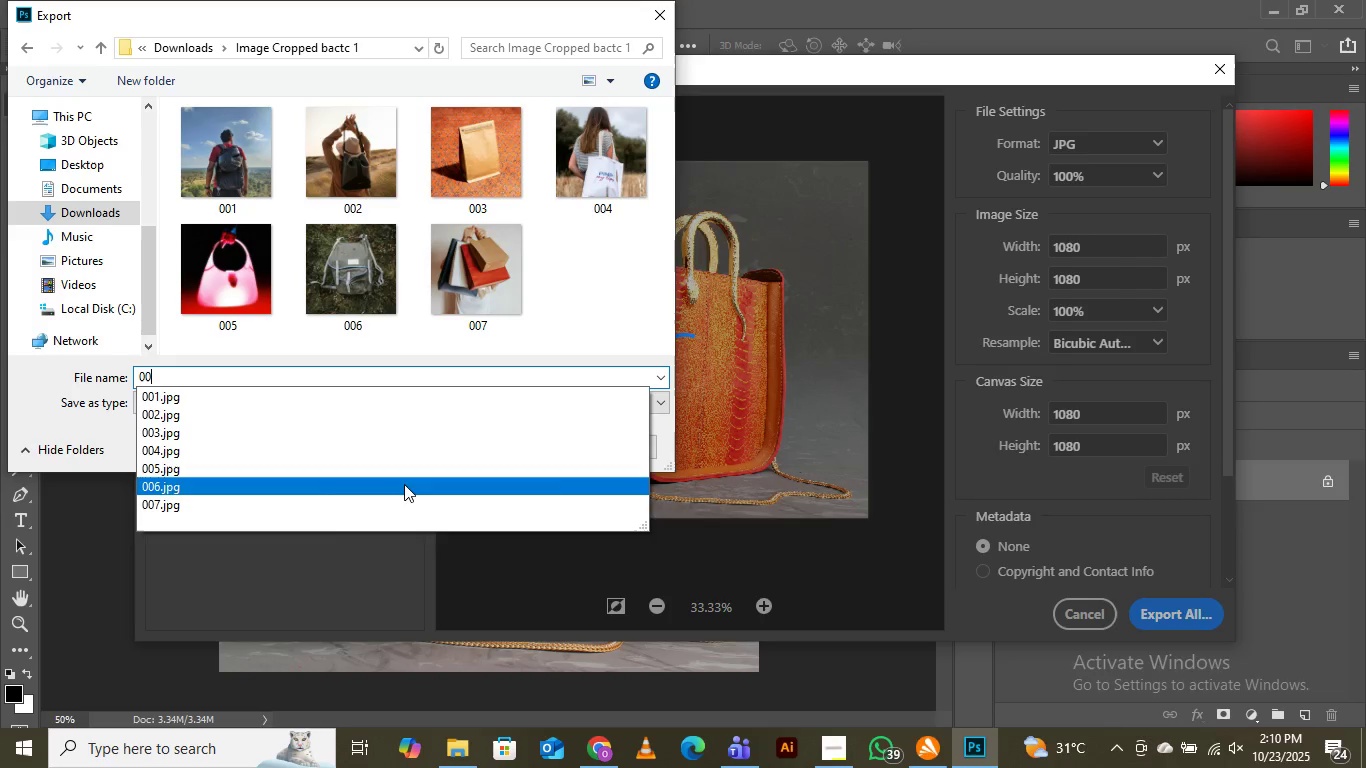 
key(8)
 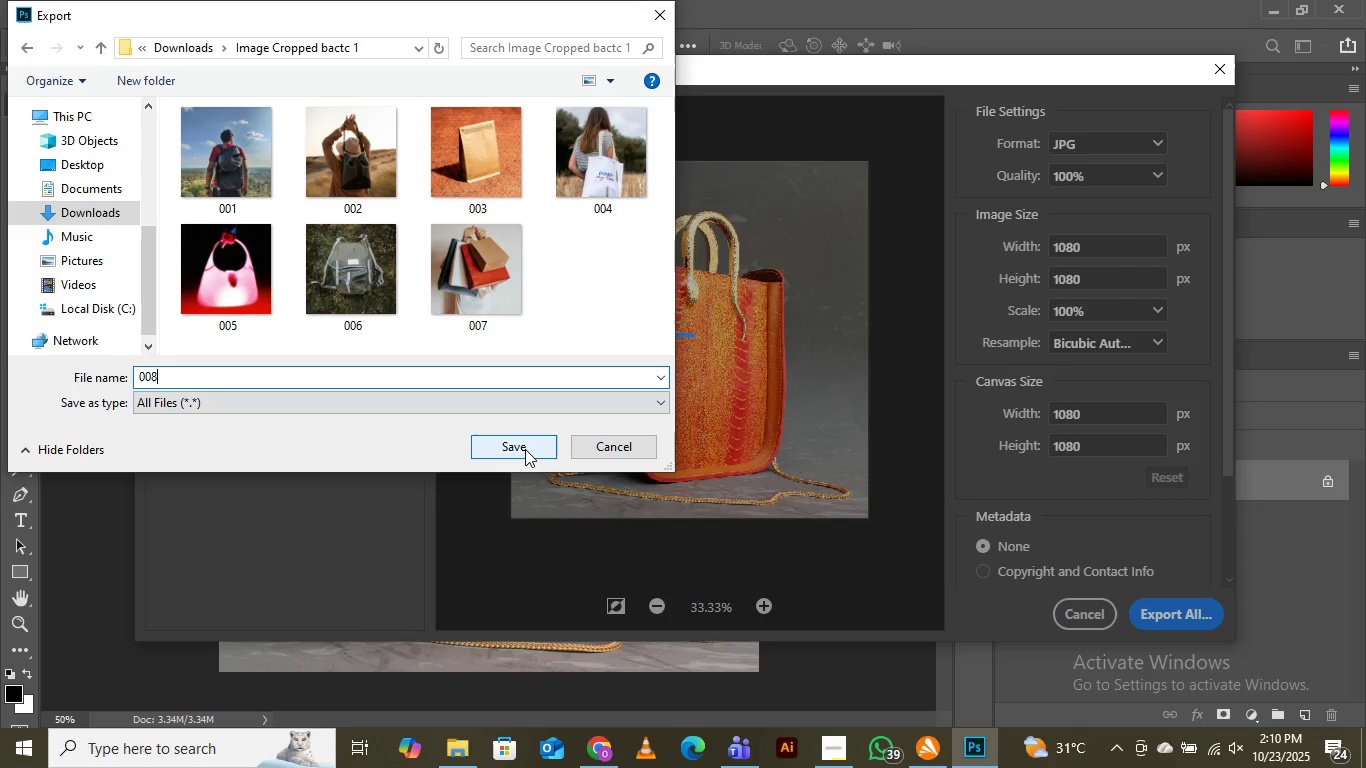 
left_click([525, 449])
 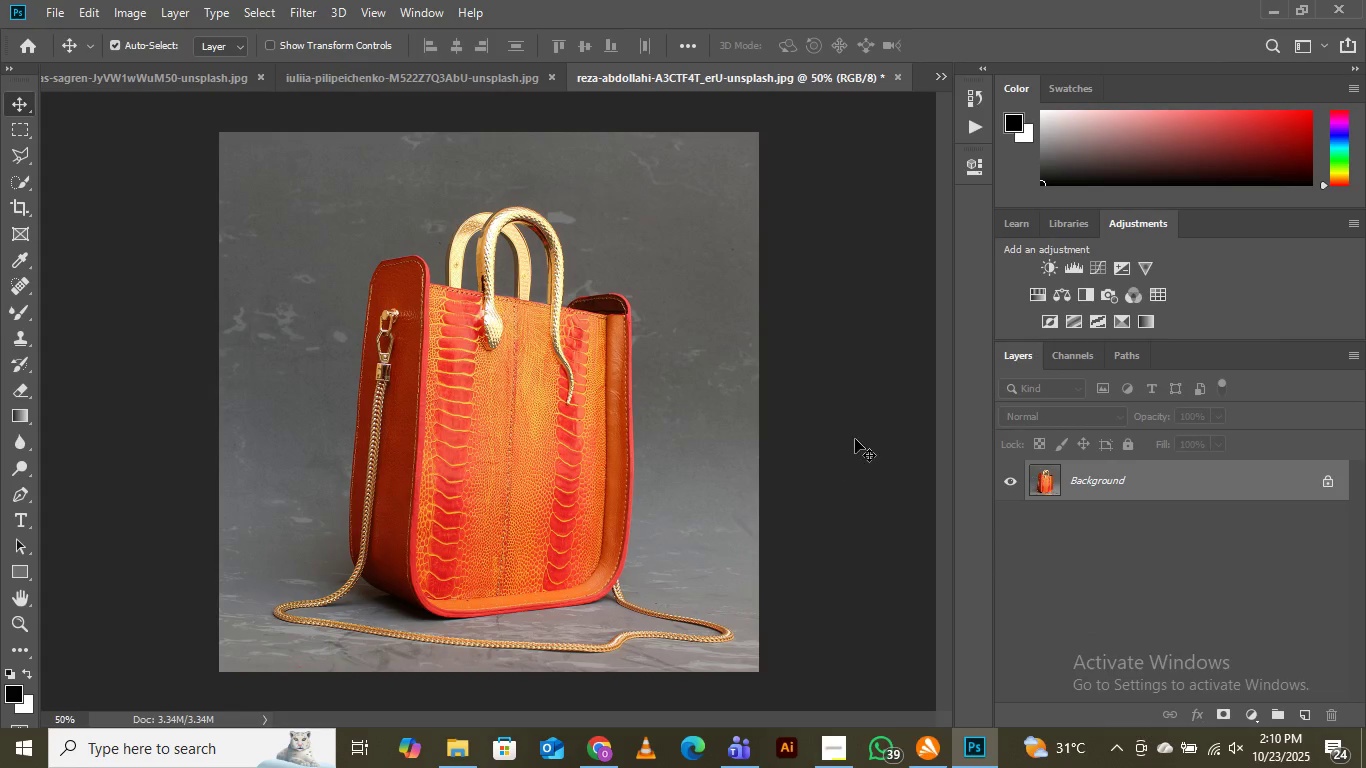 
left_click([942, 75])
 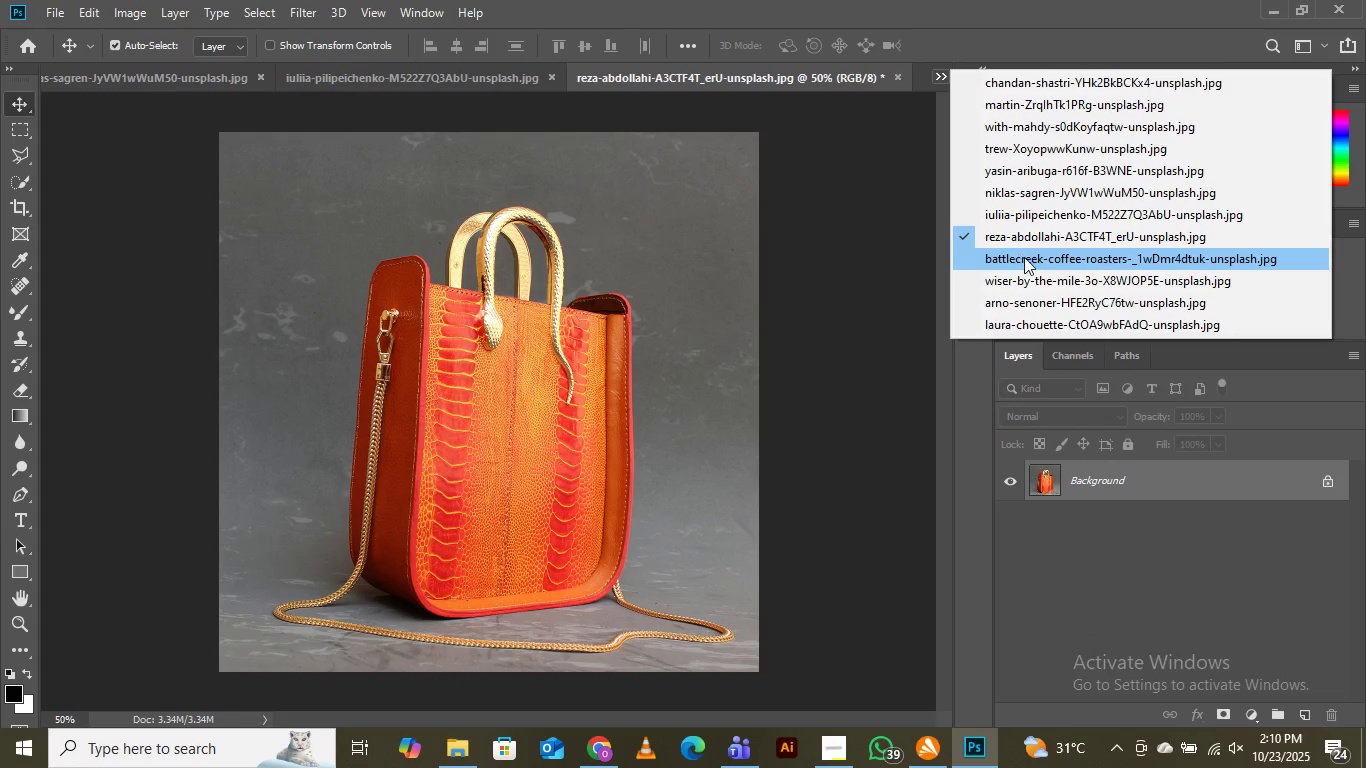 
left_click([1024, 257])
 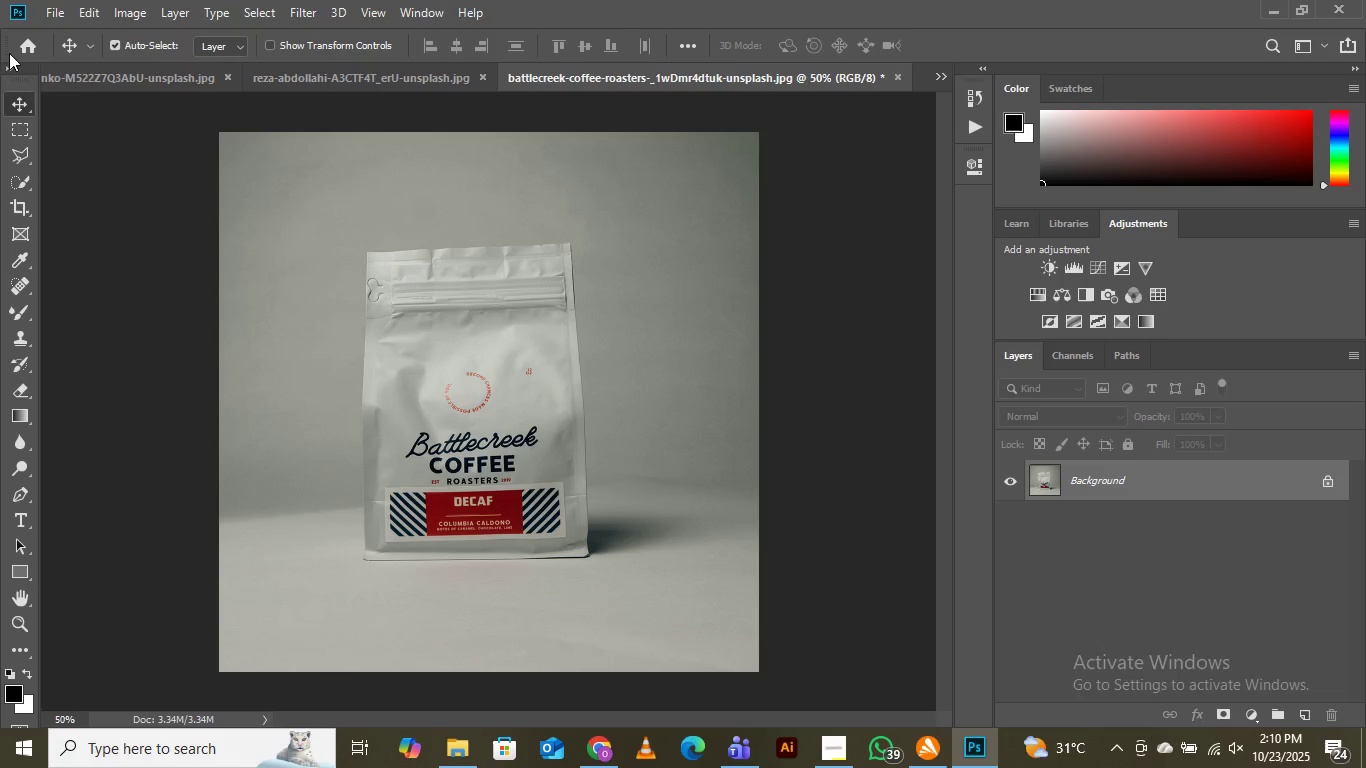 
left_click([51, 13])
 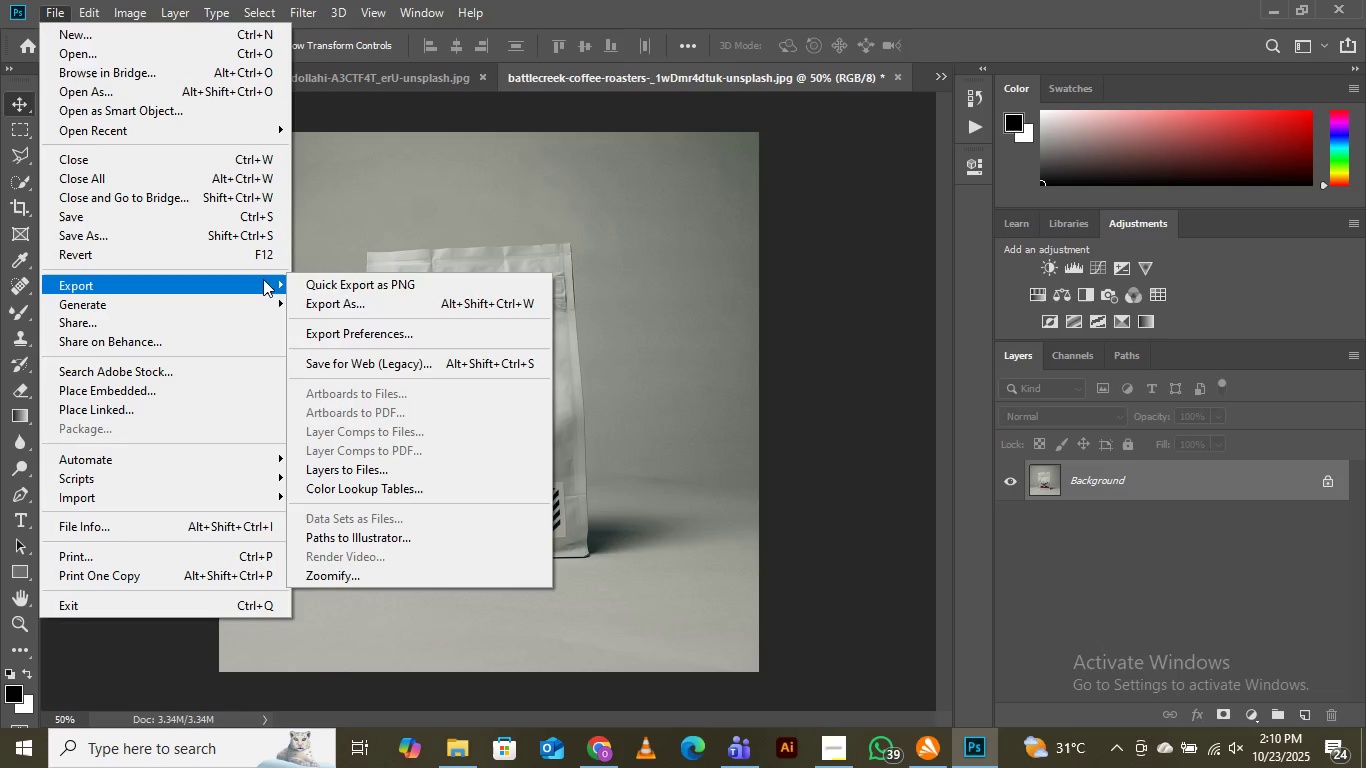 
left_click([328, 303])
 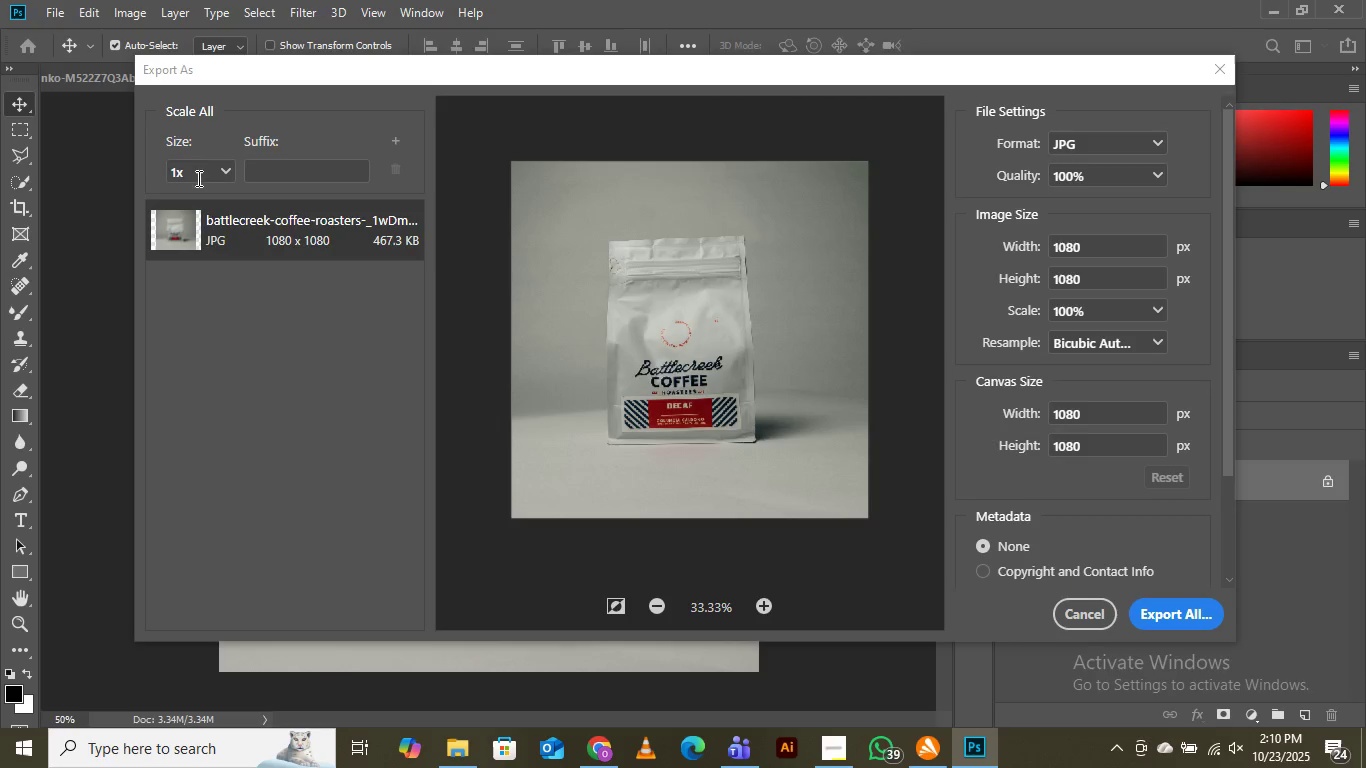 
wait(7.26)
 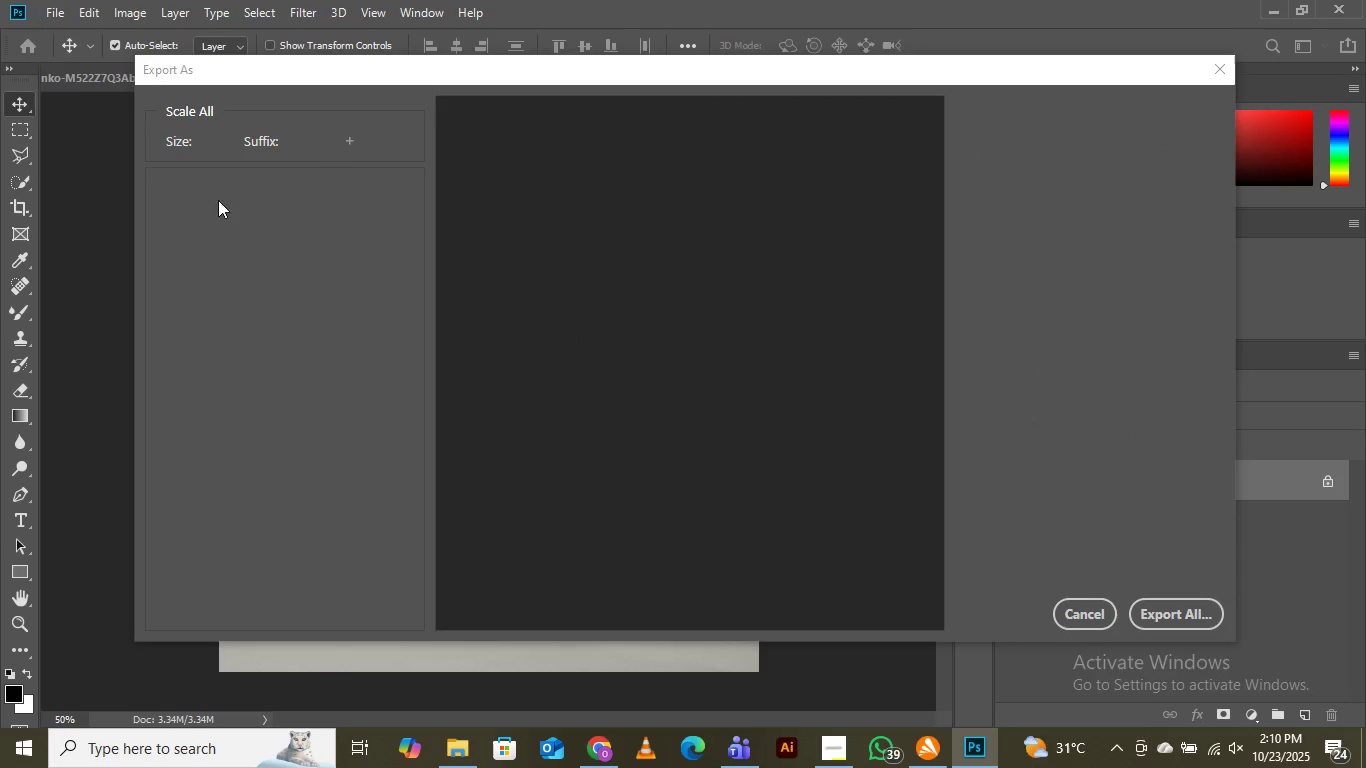 
left_click([1163, 614])
 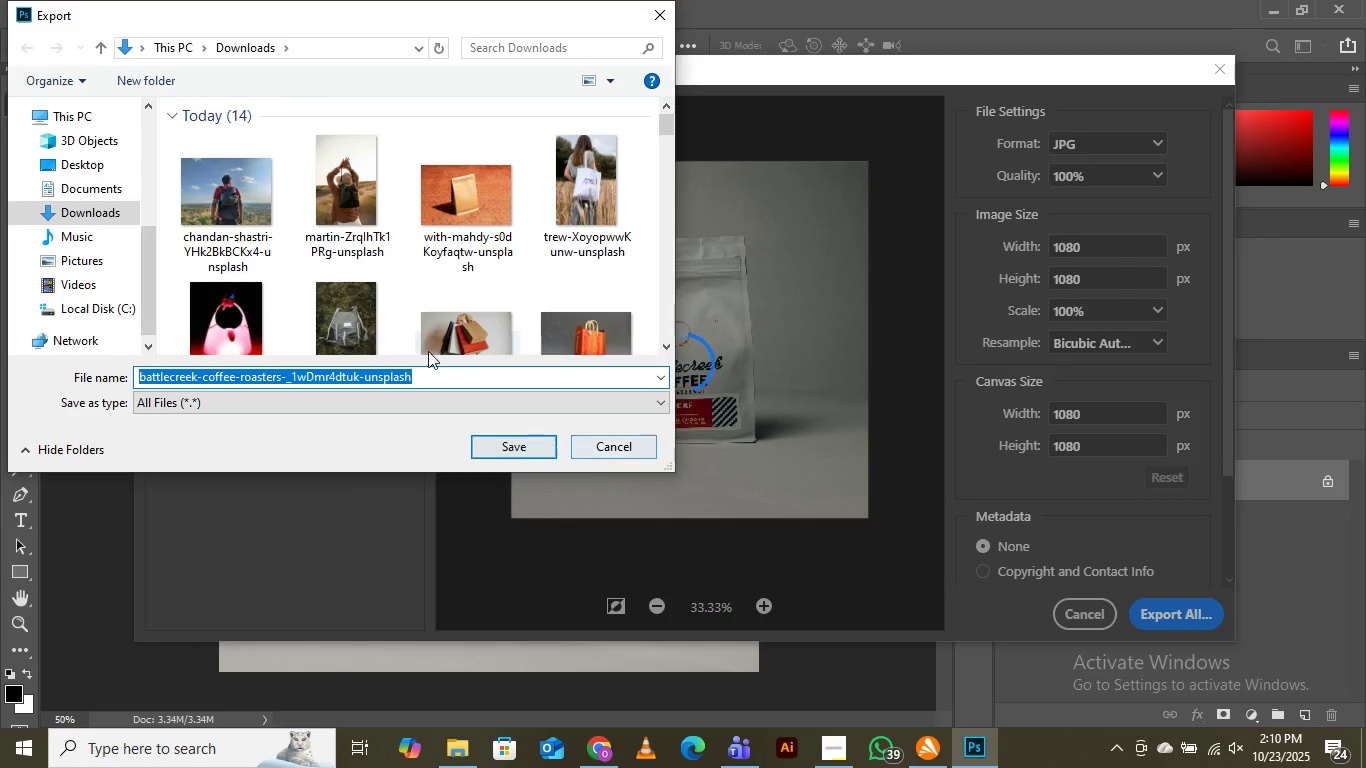 
scroll: coordinate [400, 227], scroll_direction: down, amount: 3.0
 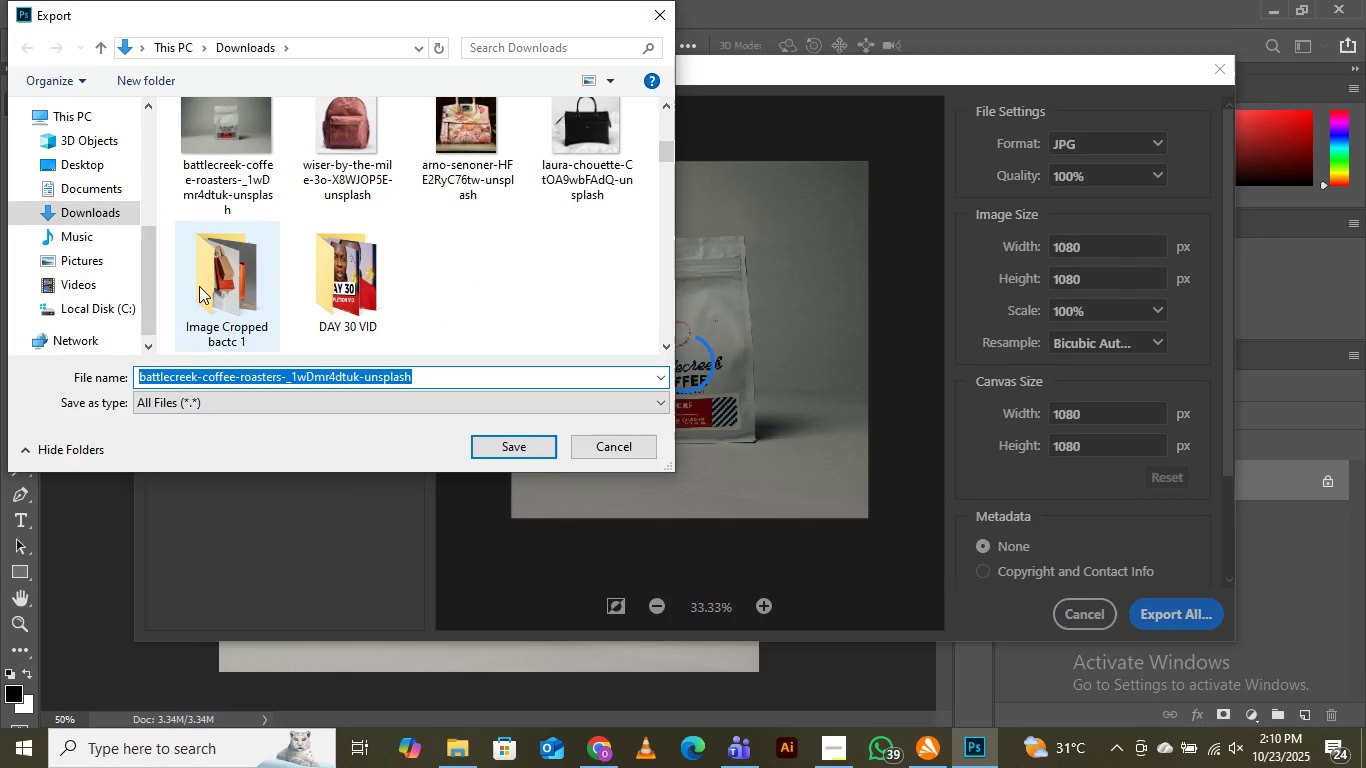 
double_click([209, 269])
 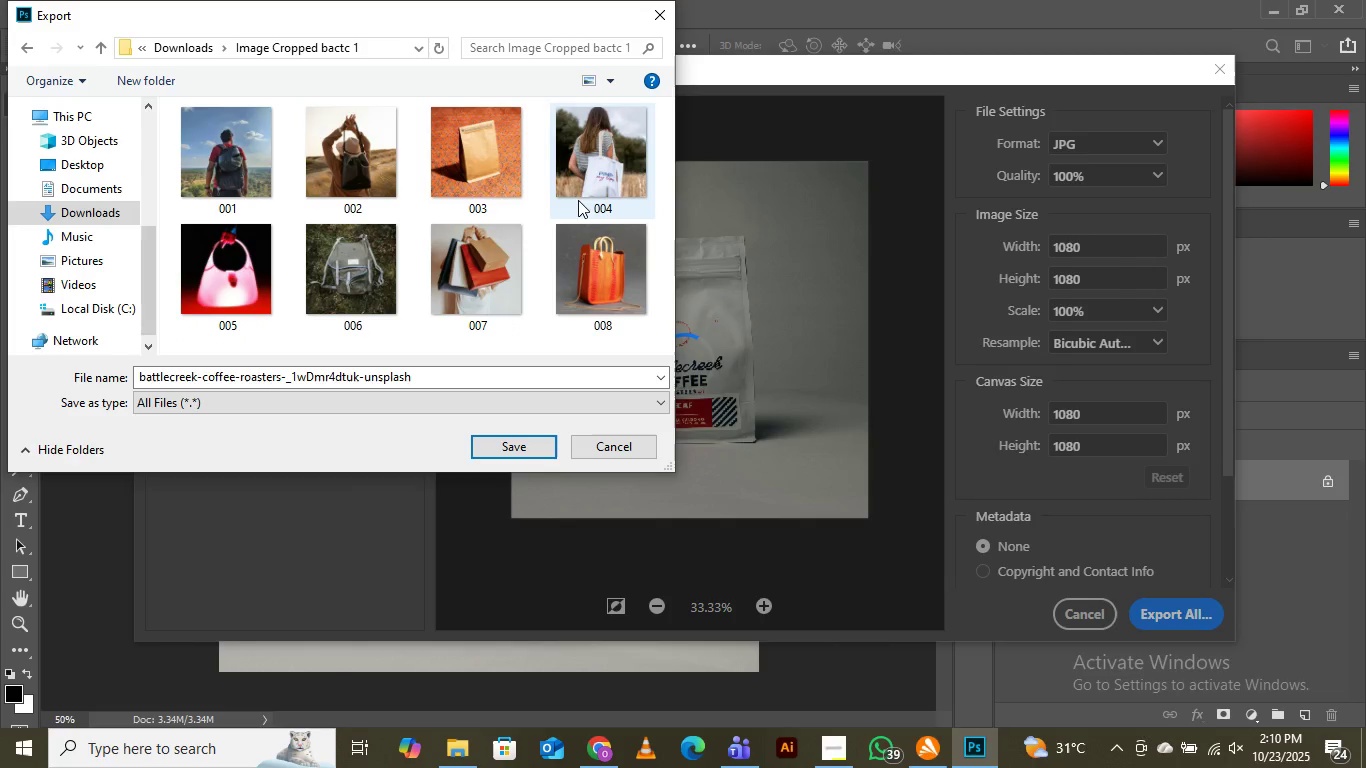 
scroll: coordinate [581, 198], scroll_direction: down, amount: 4.0
 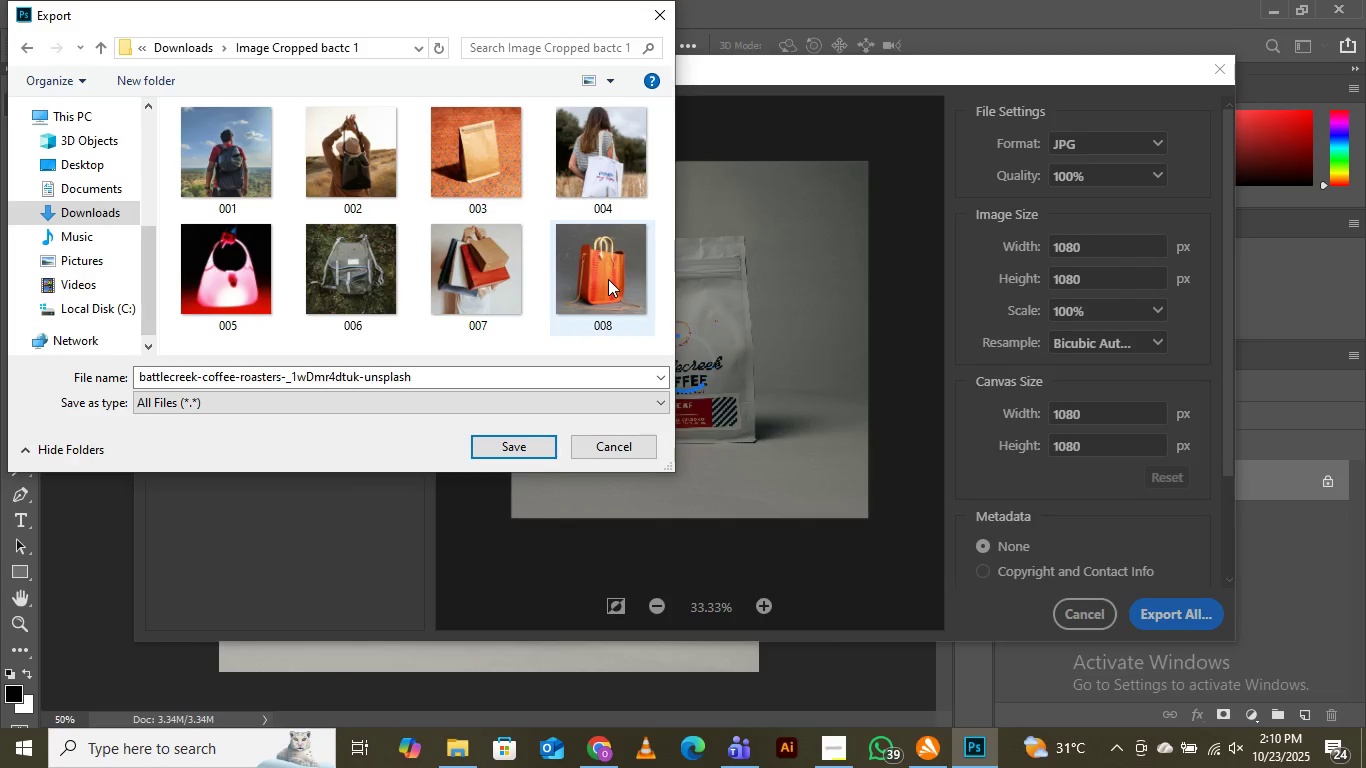 
left_click([608, 279])
 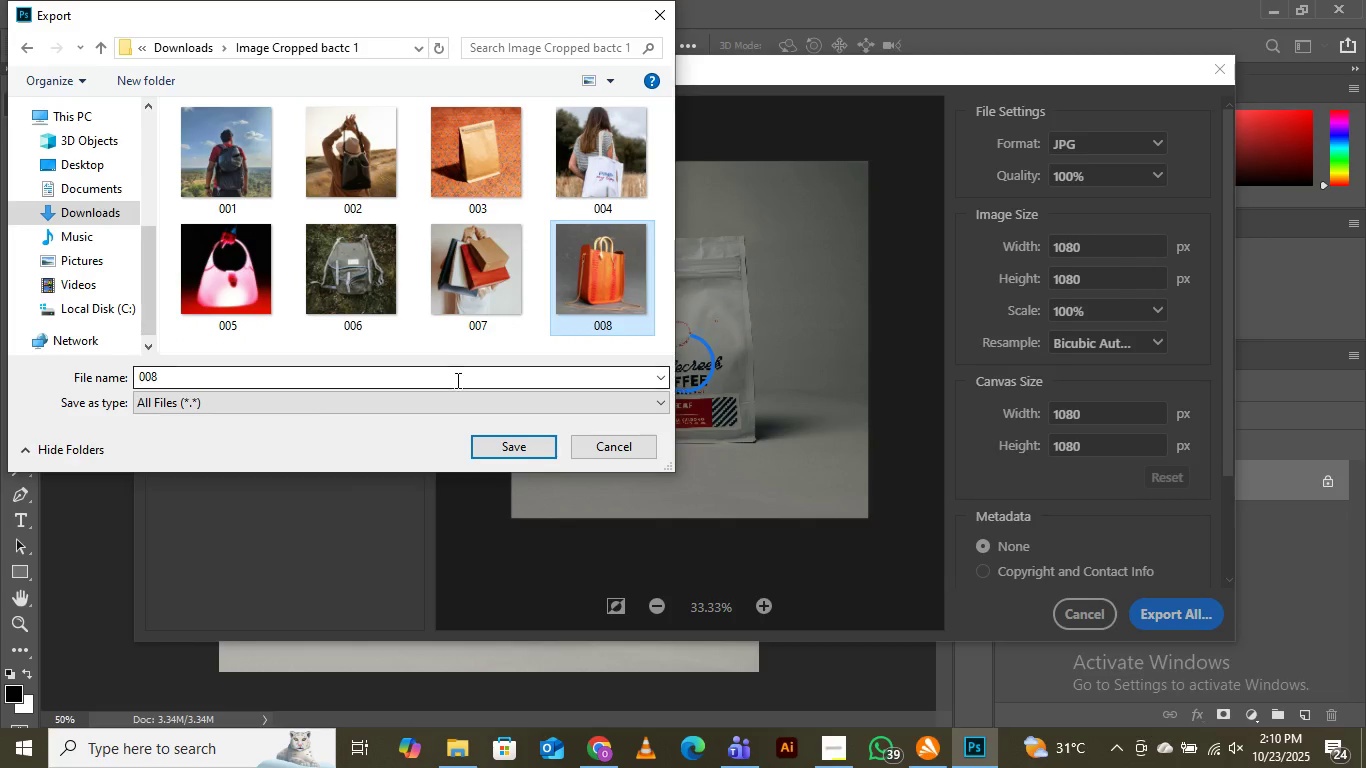 
left_click([456, 382])
 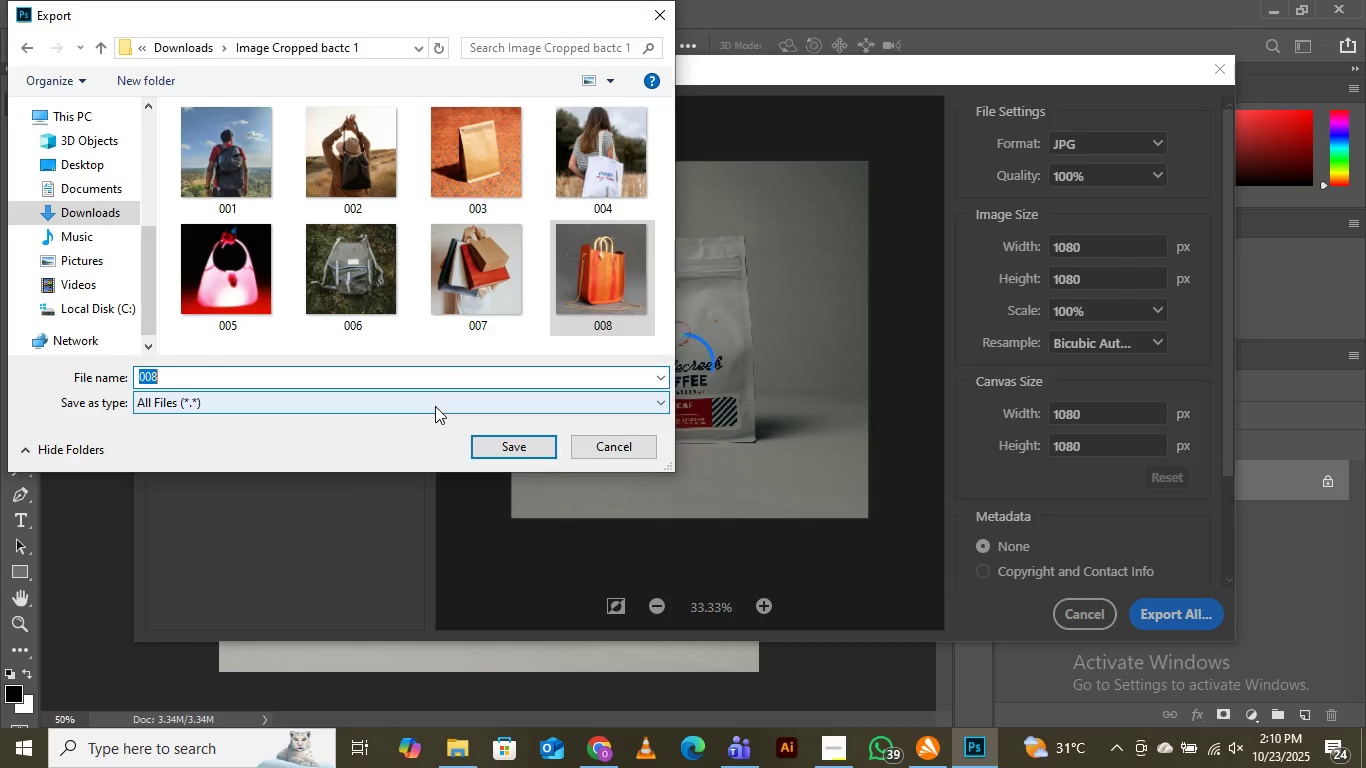 
key(ArrowRight)
 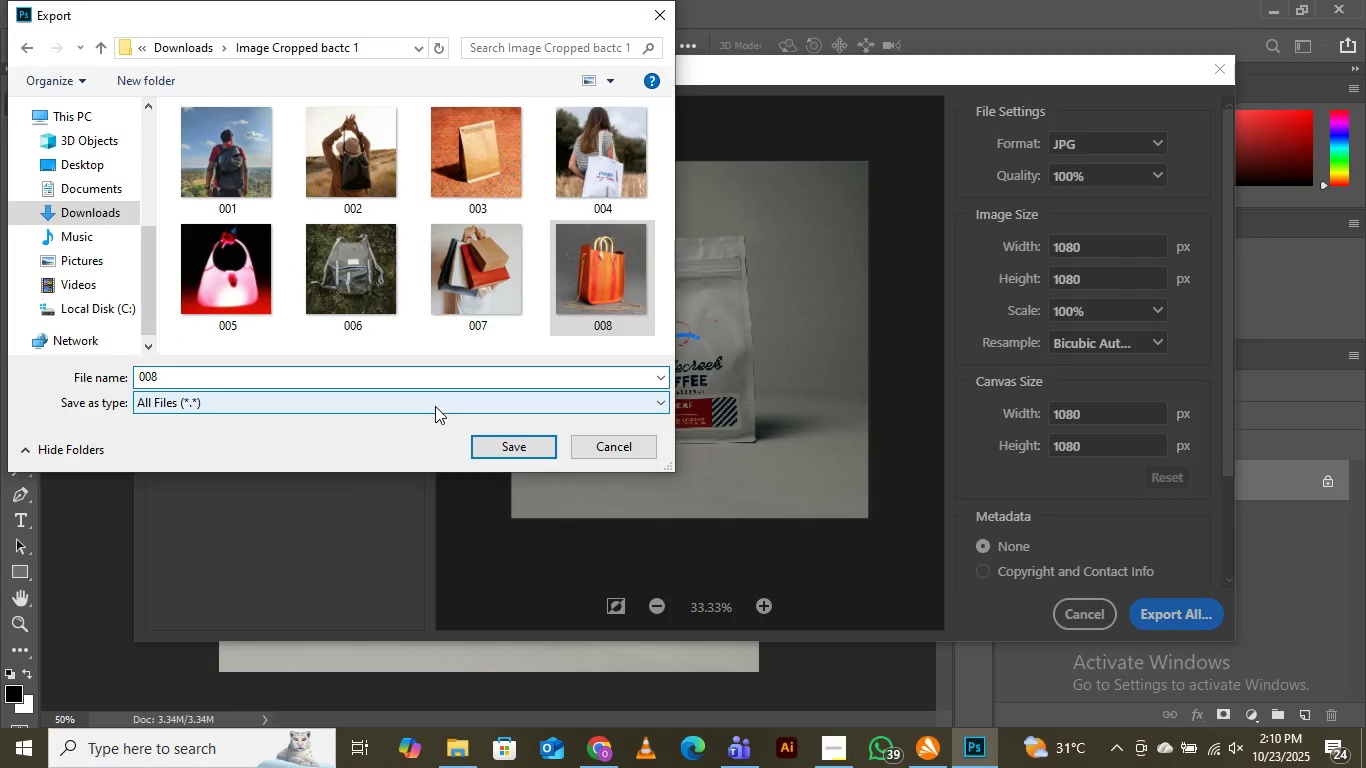 
key(Backspace)
 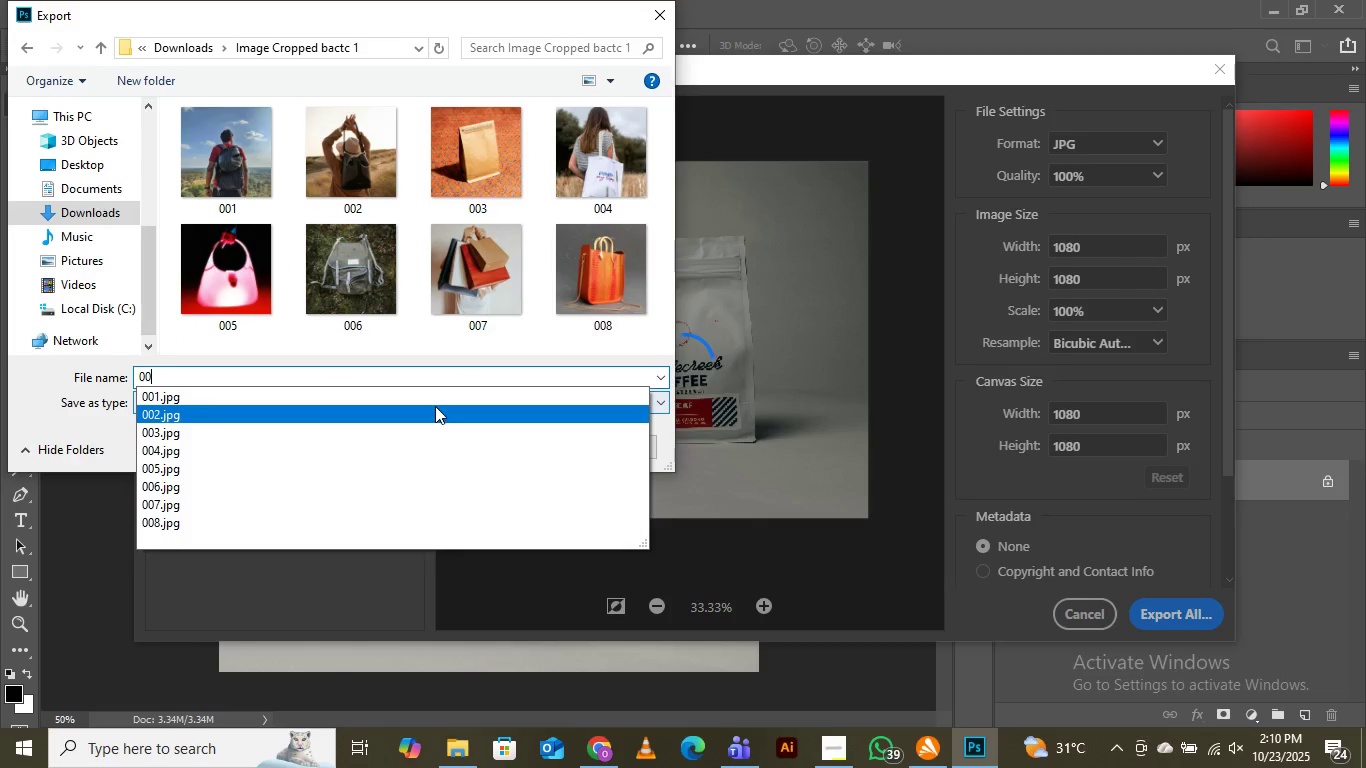 
key(9)
 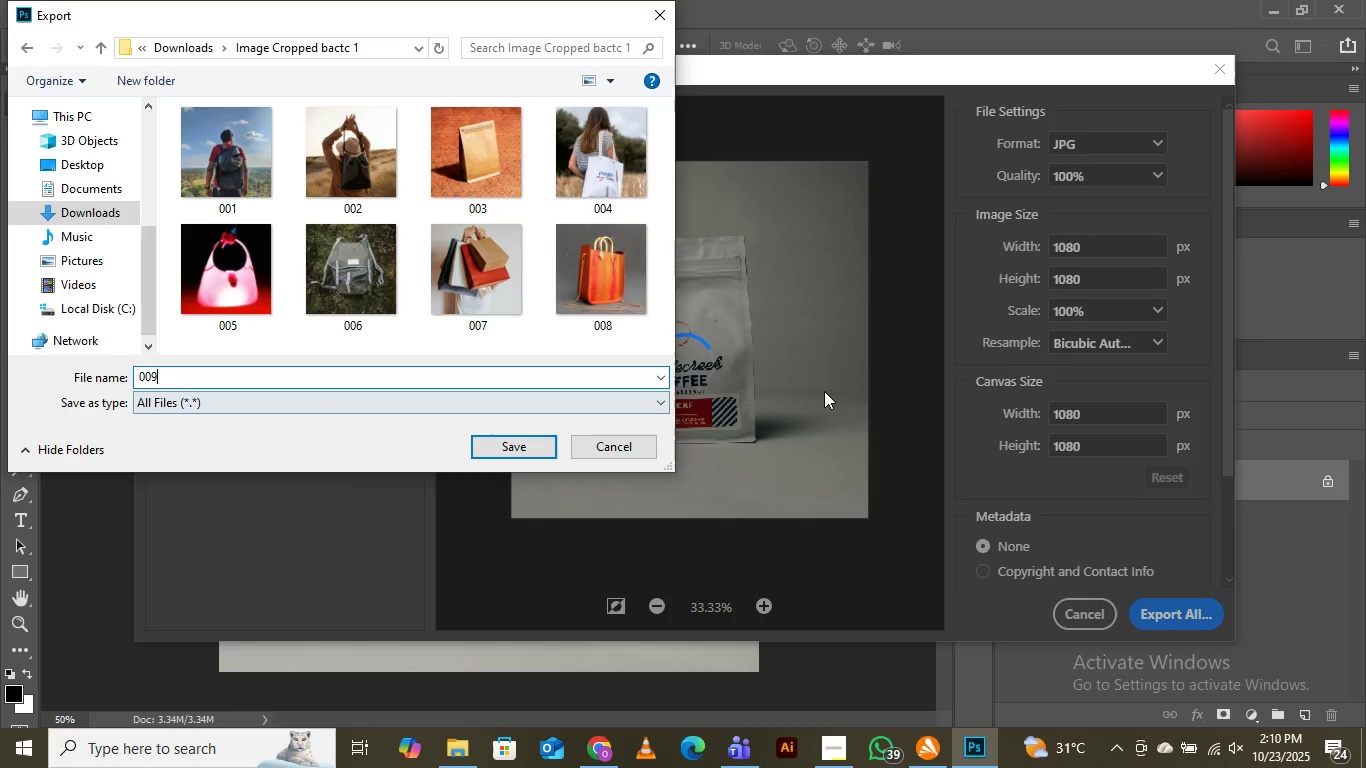 
left_click([514, 449])
 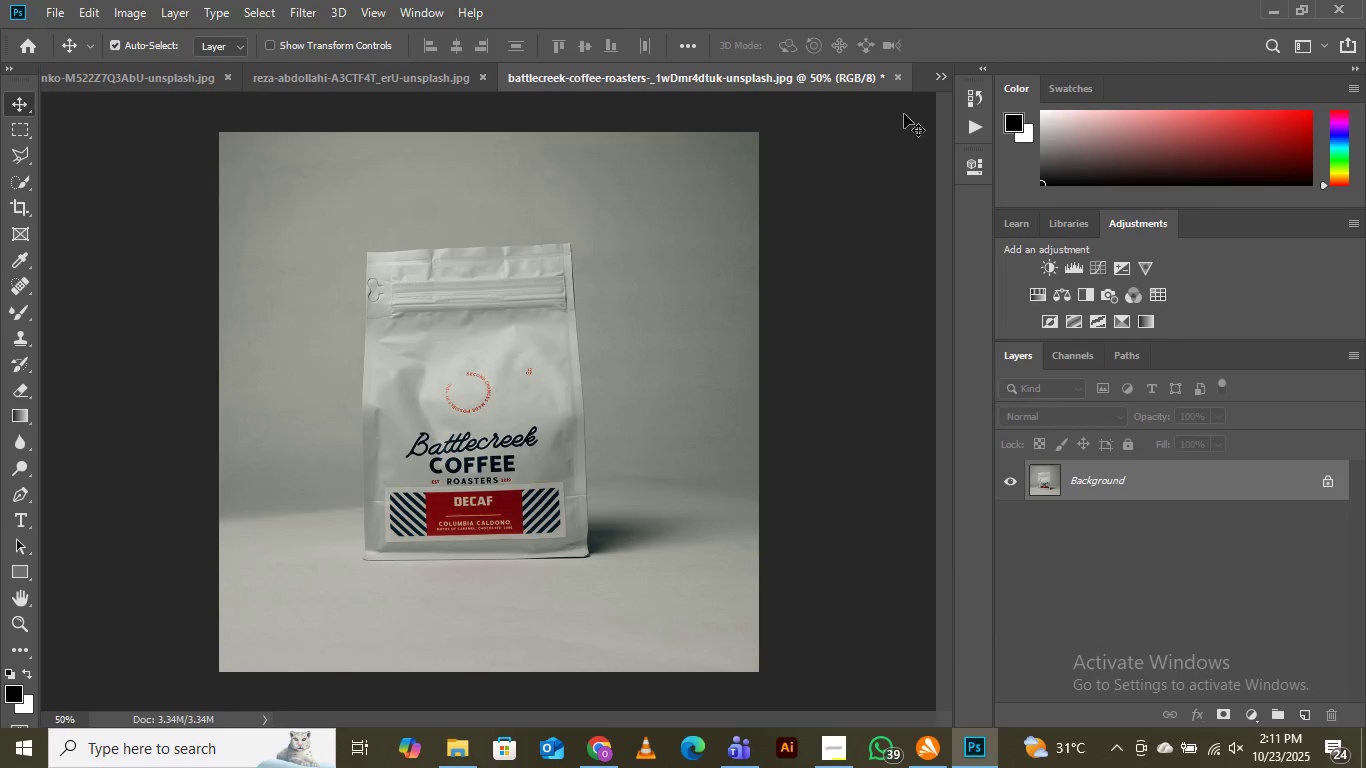 
left_click([944, 76])
 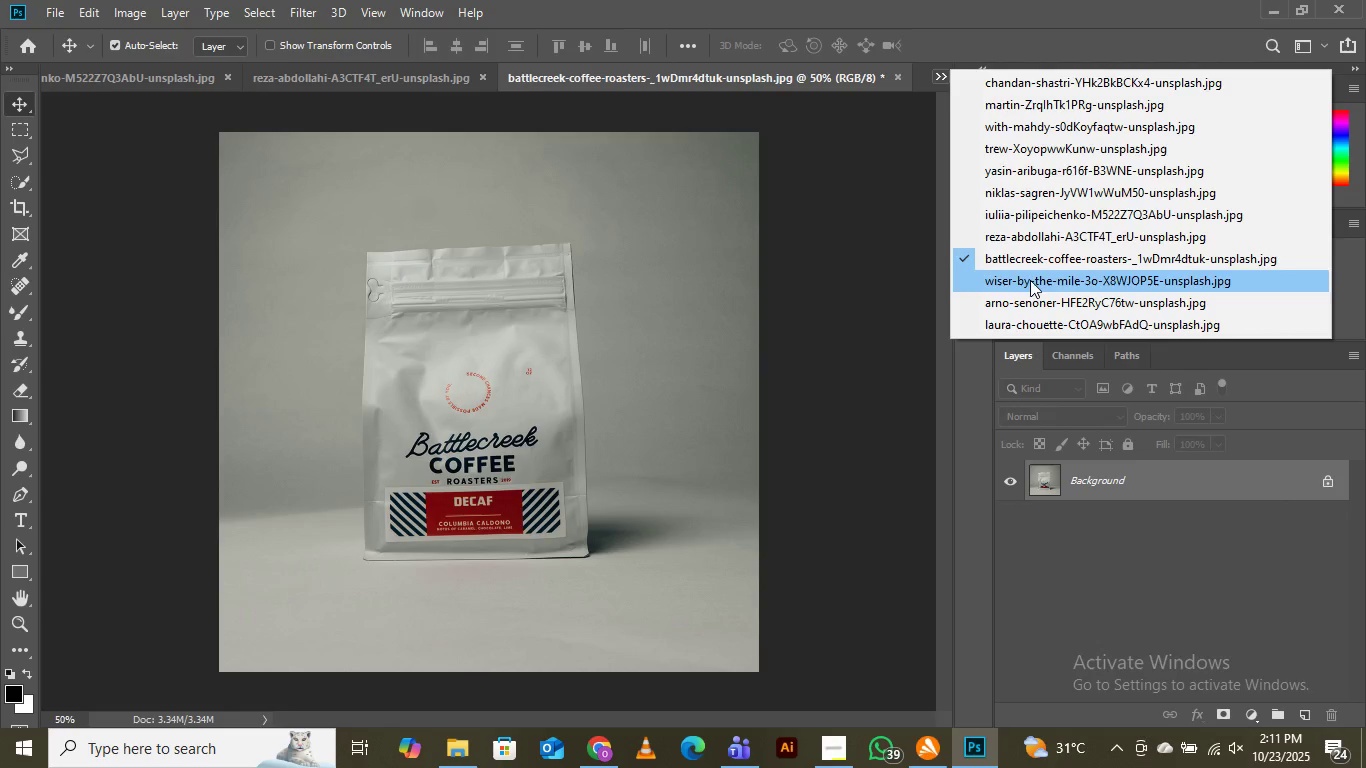 
left_click([1031, 277])
 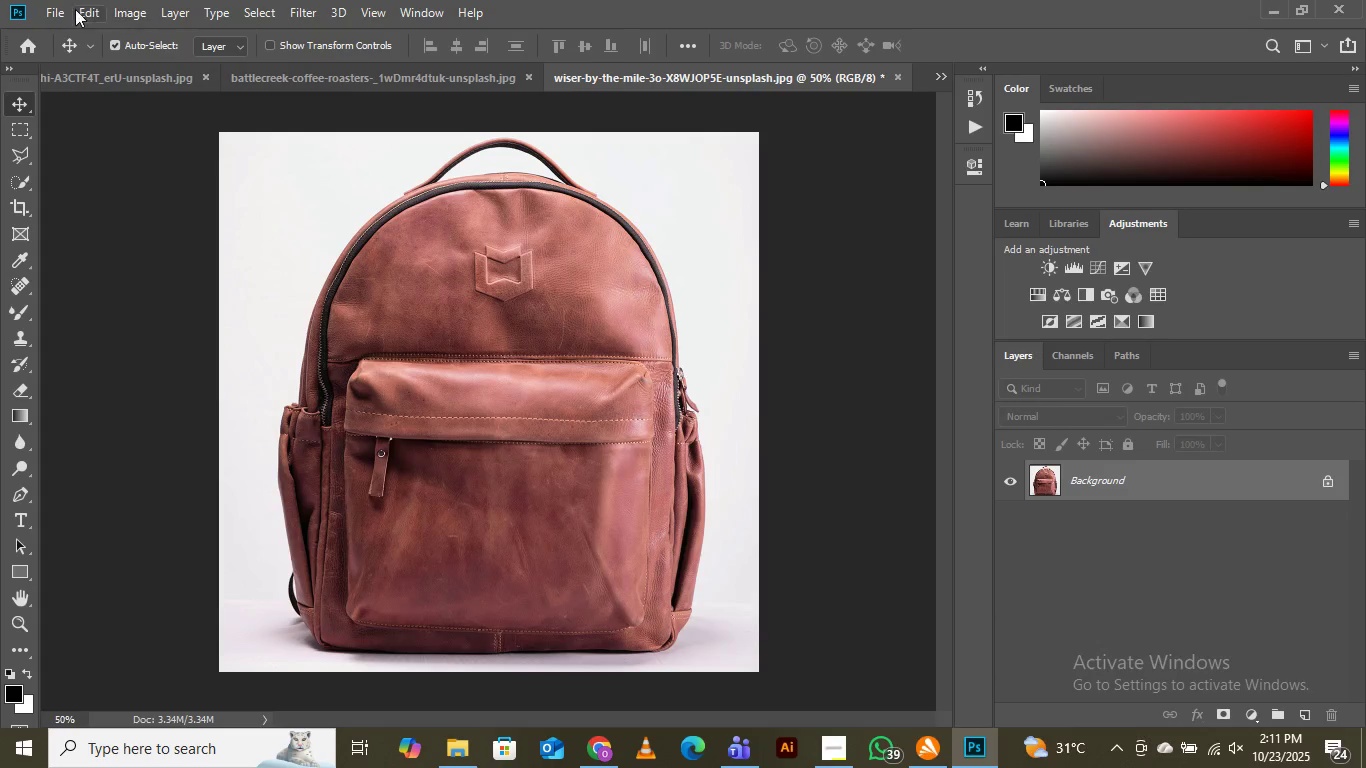 
left_click([52, 13])
 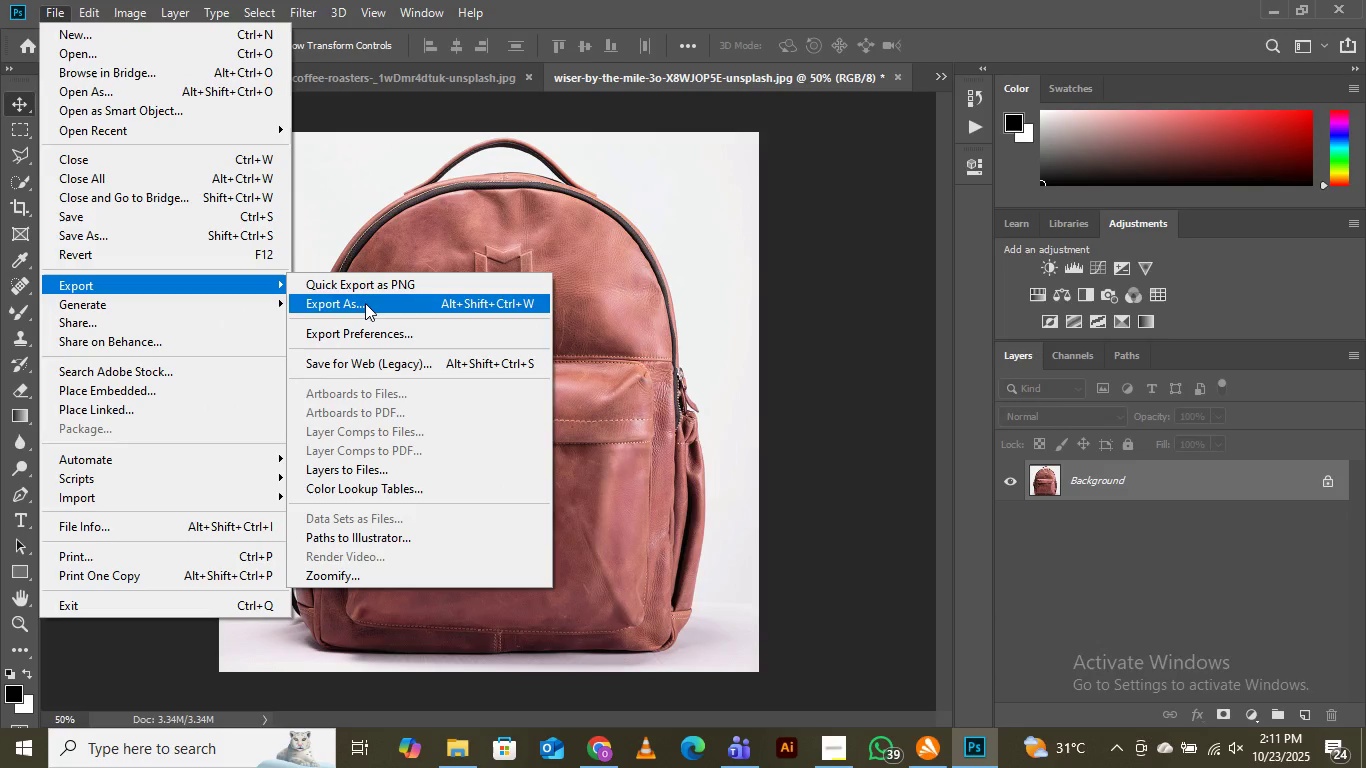 
left_click([365, 303])
 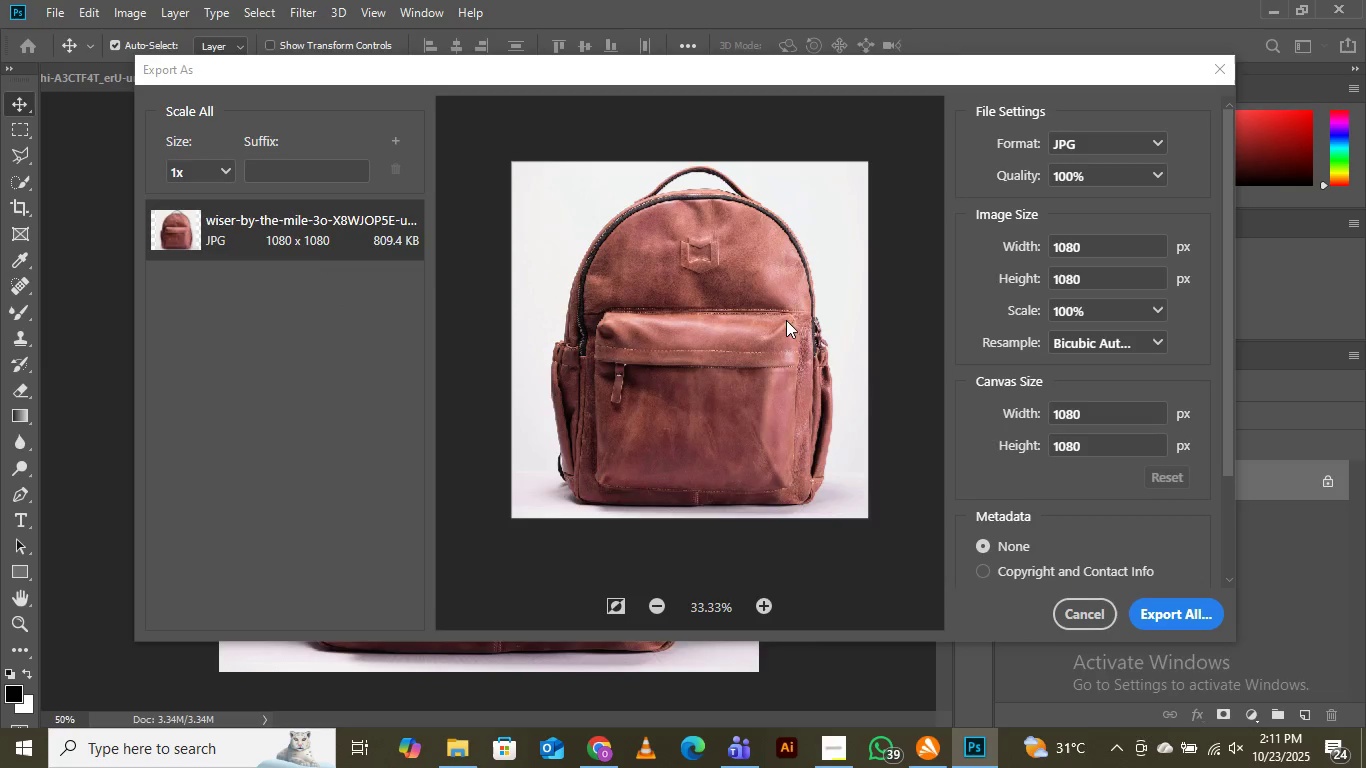 
wait(7.01)
 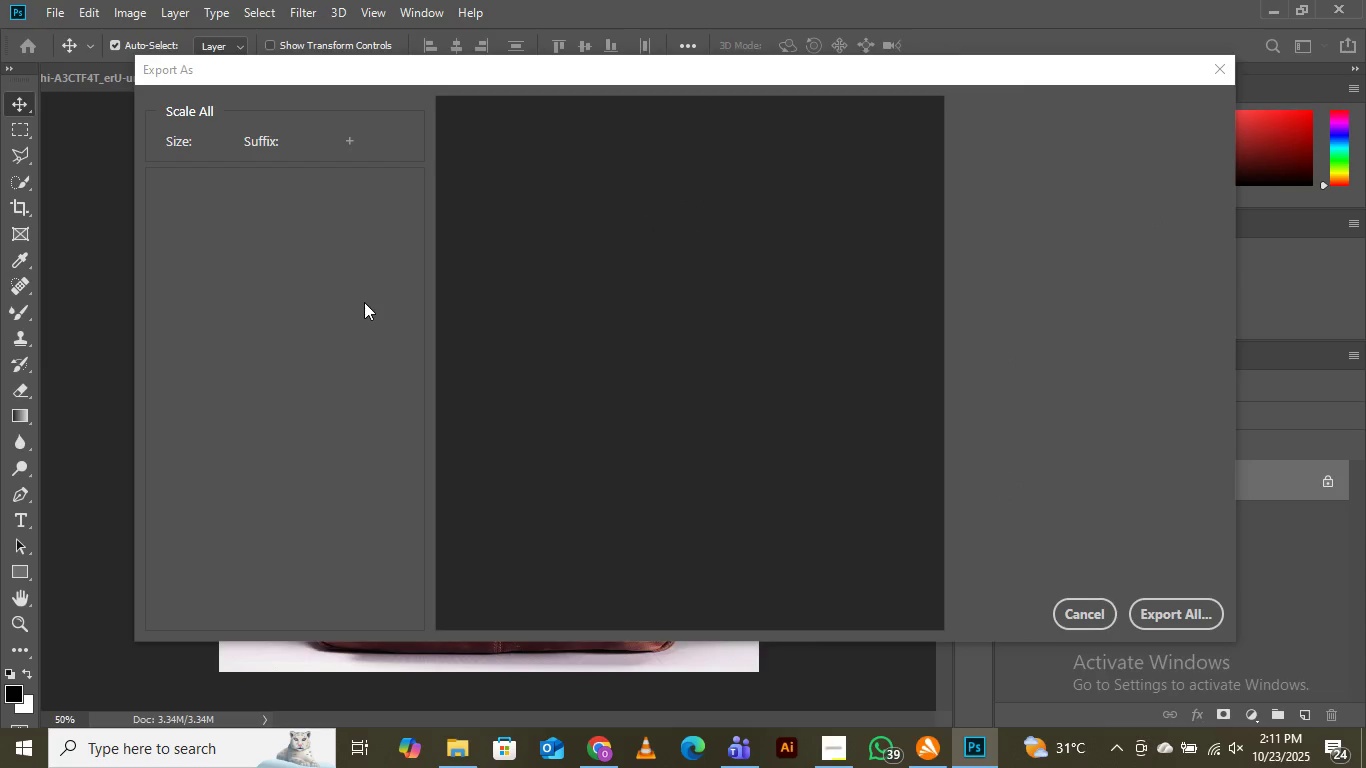 
left_click([1164, 609])
 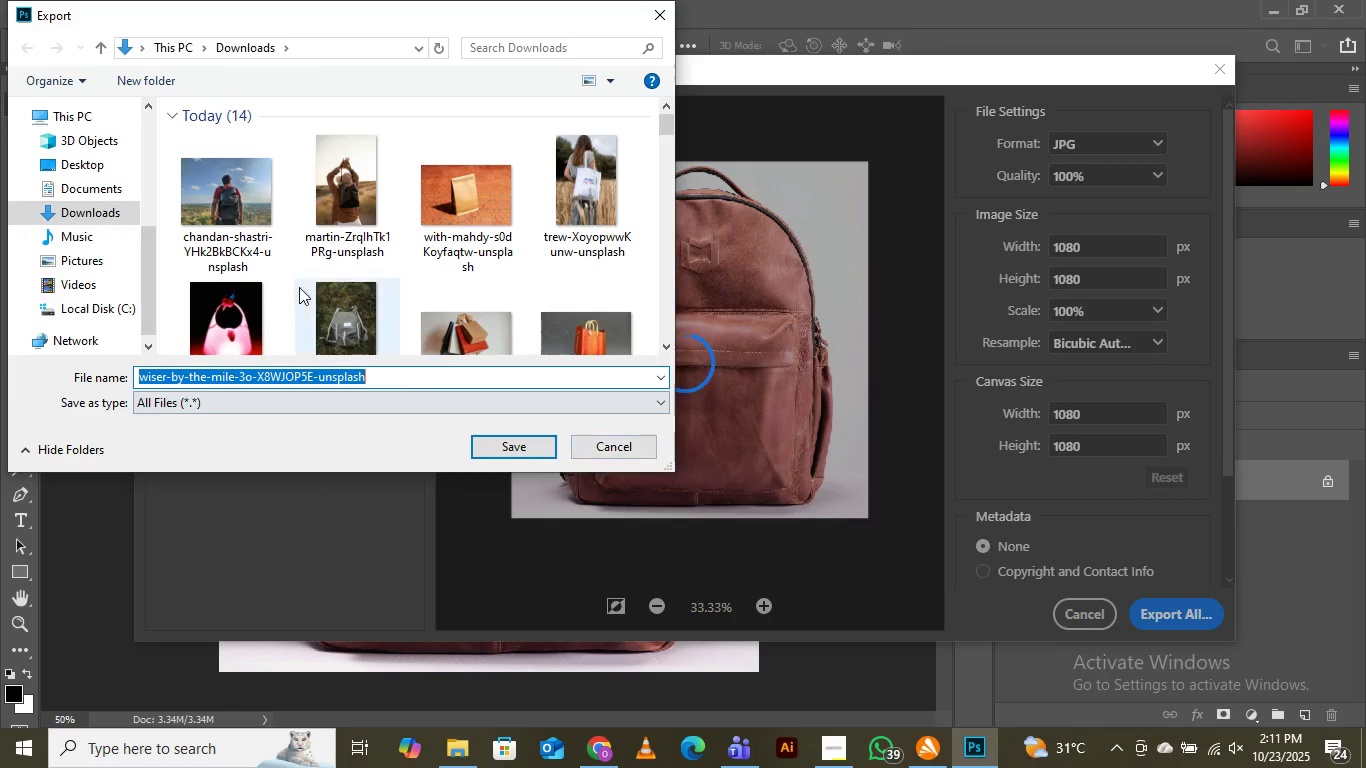 
scroll: coordinate [298, 236], scroll_direction: down, amount: 2.0
 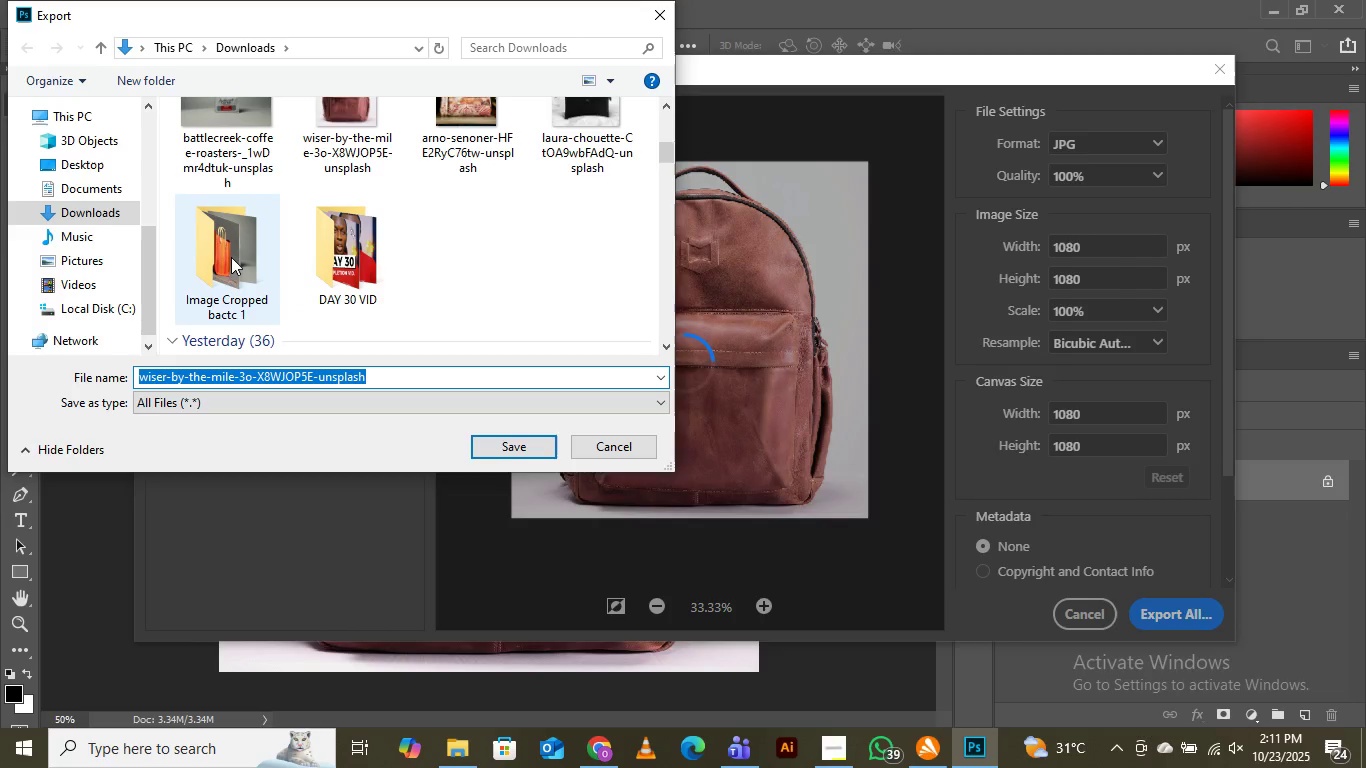 
double_click([231, 257])
 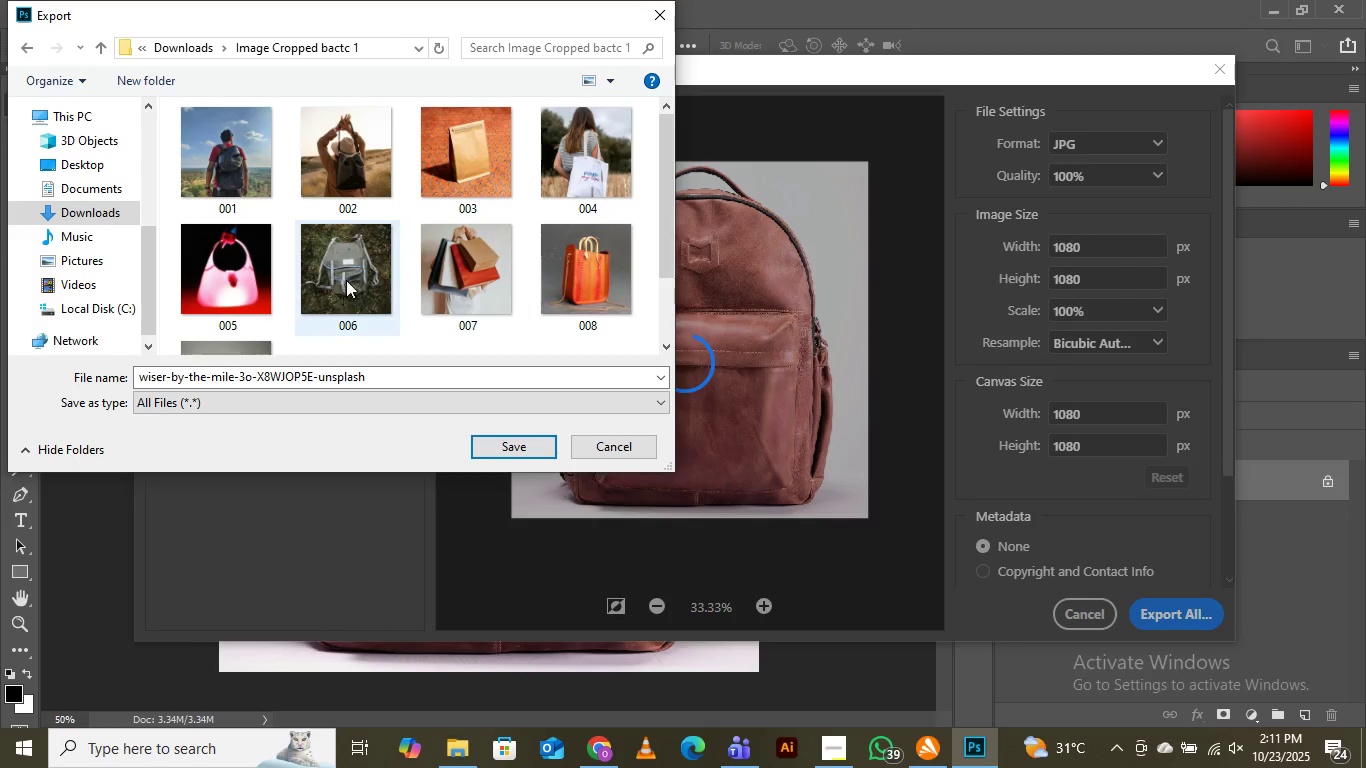 
scroll: coordinate [351, 263], scroll_direction: down, amount: 3.0
 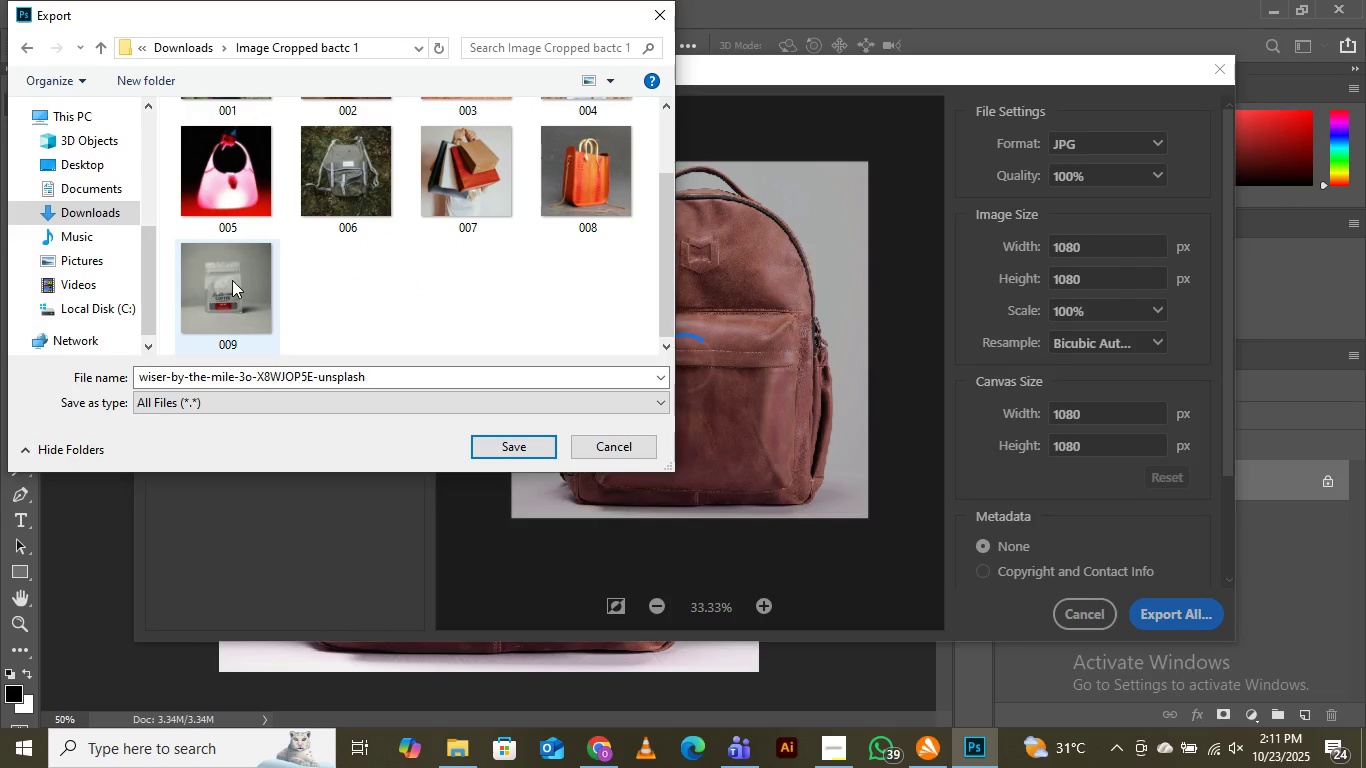 
left_click([232, 280])
 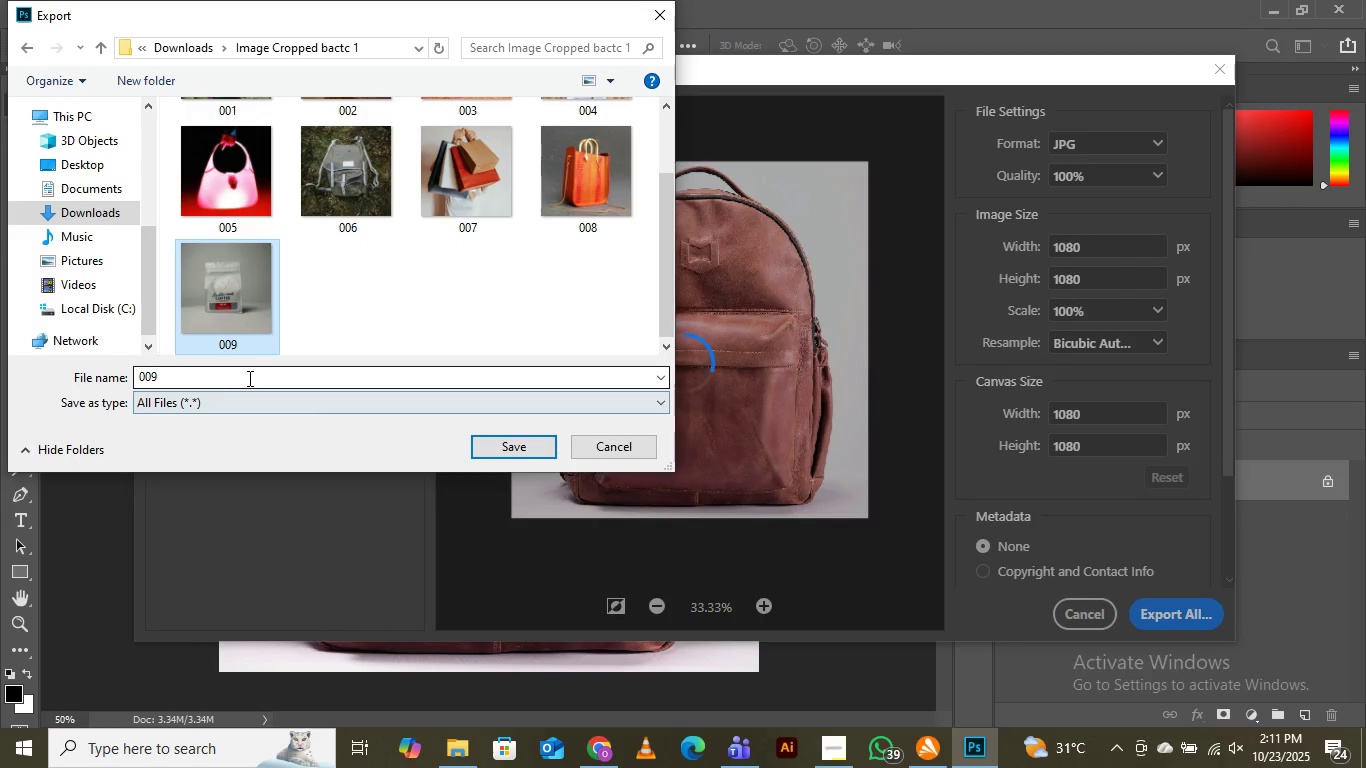 
left_click([248, 378])
 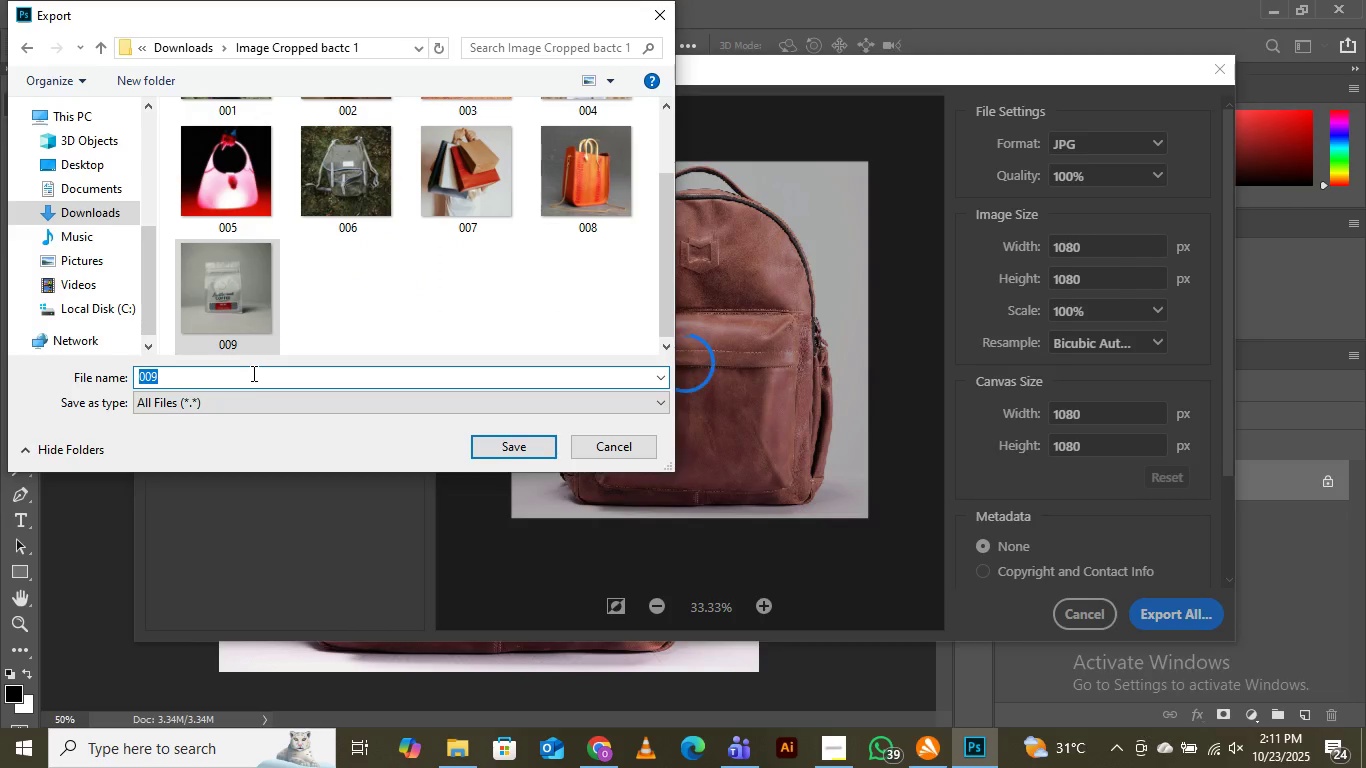 
key(ArrowRight)
 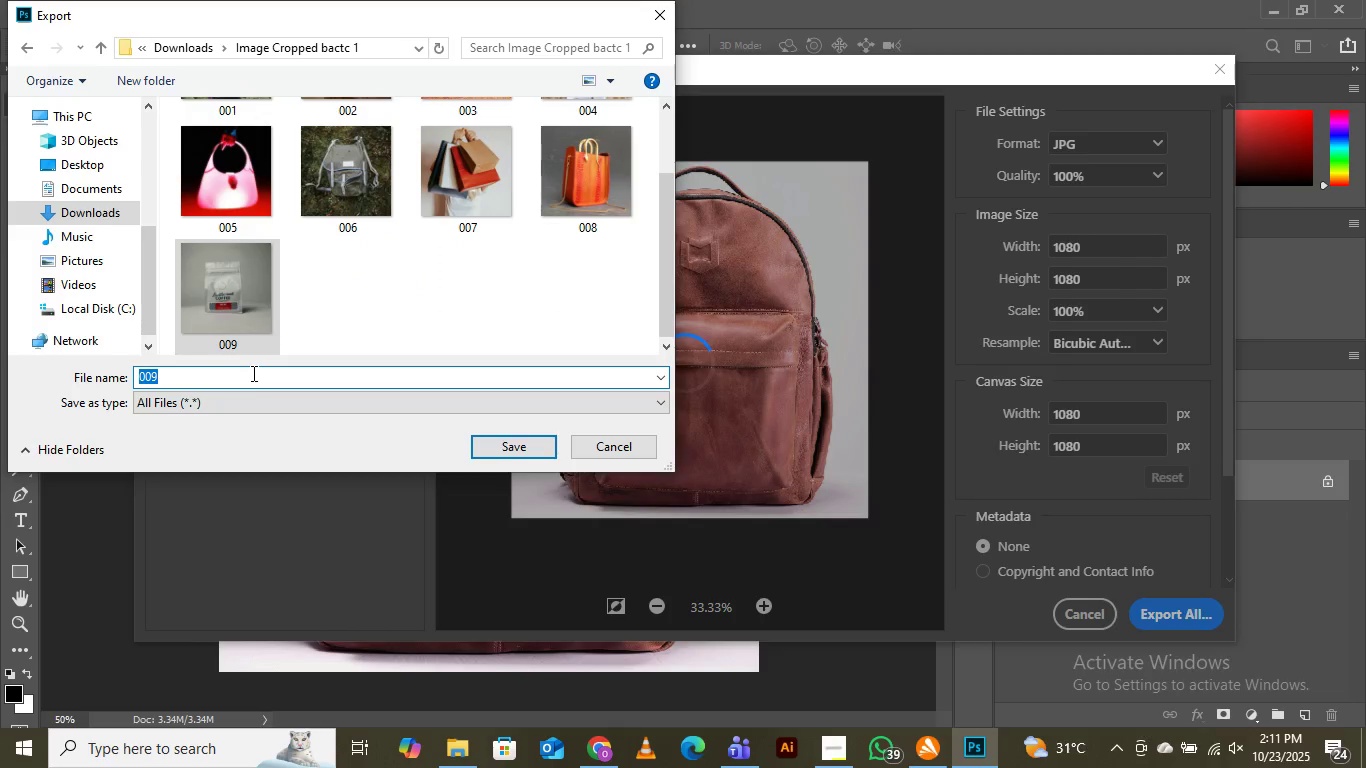 
key(Backspace)
key(Backspace)
type(10)
 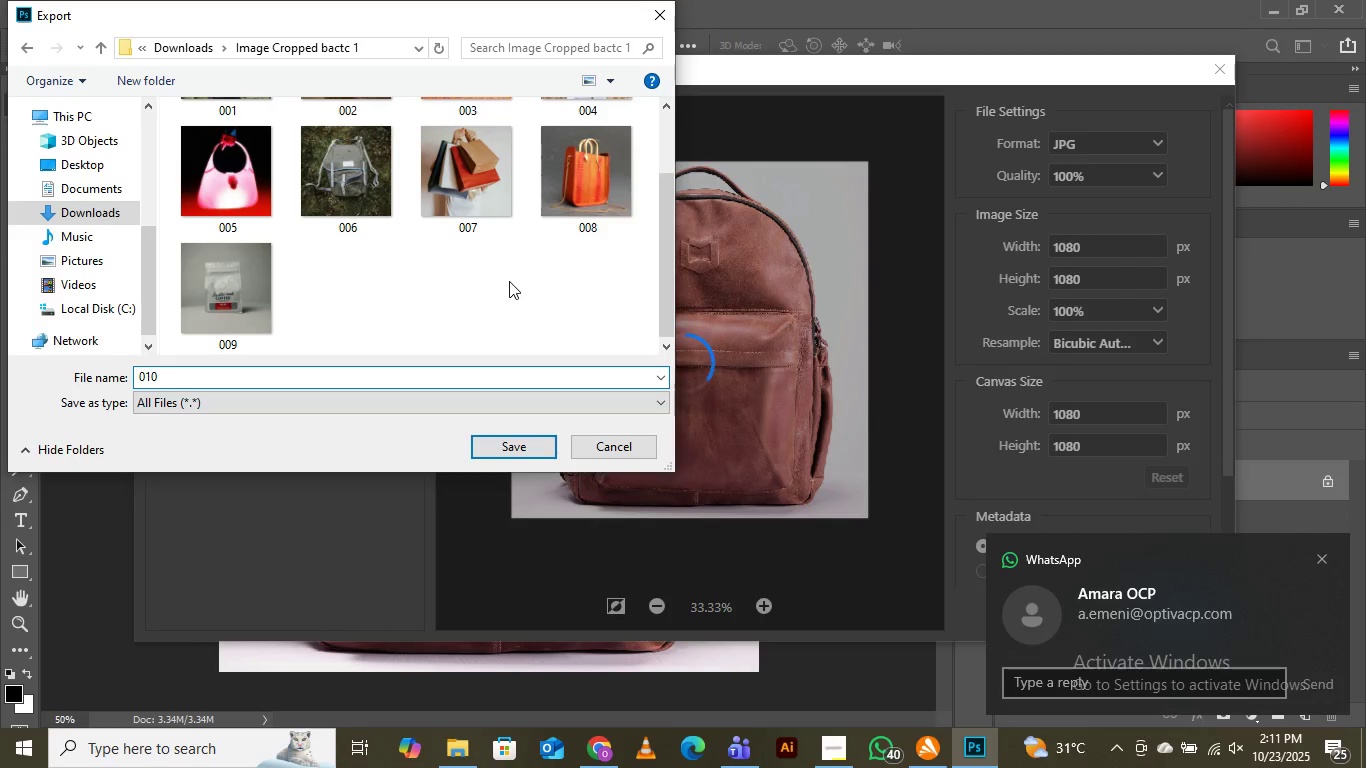 
wait(30.13)
 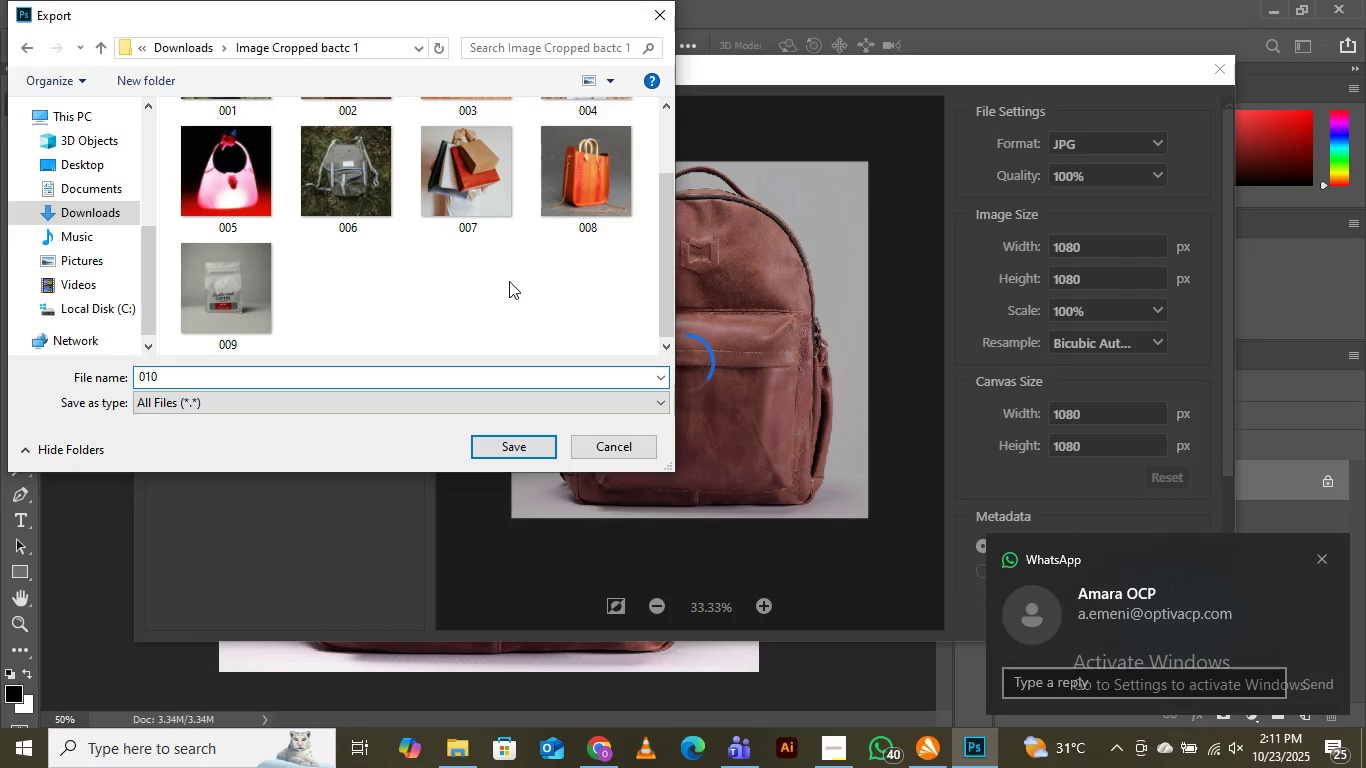 
left_click([514, 443])
 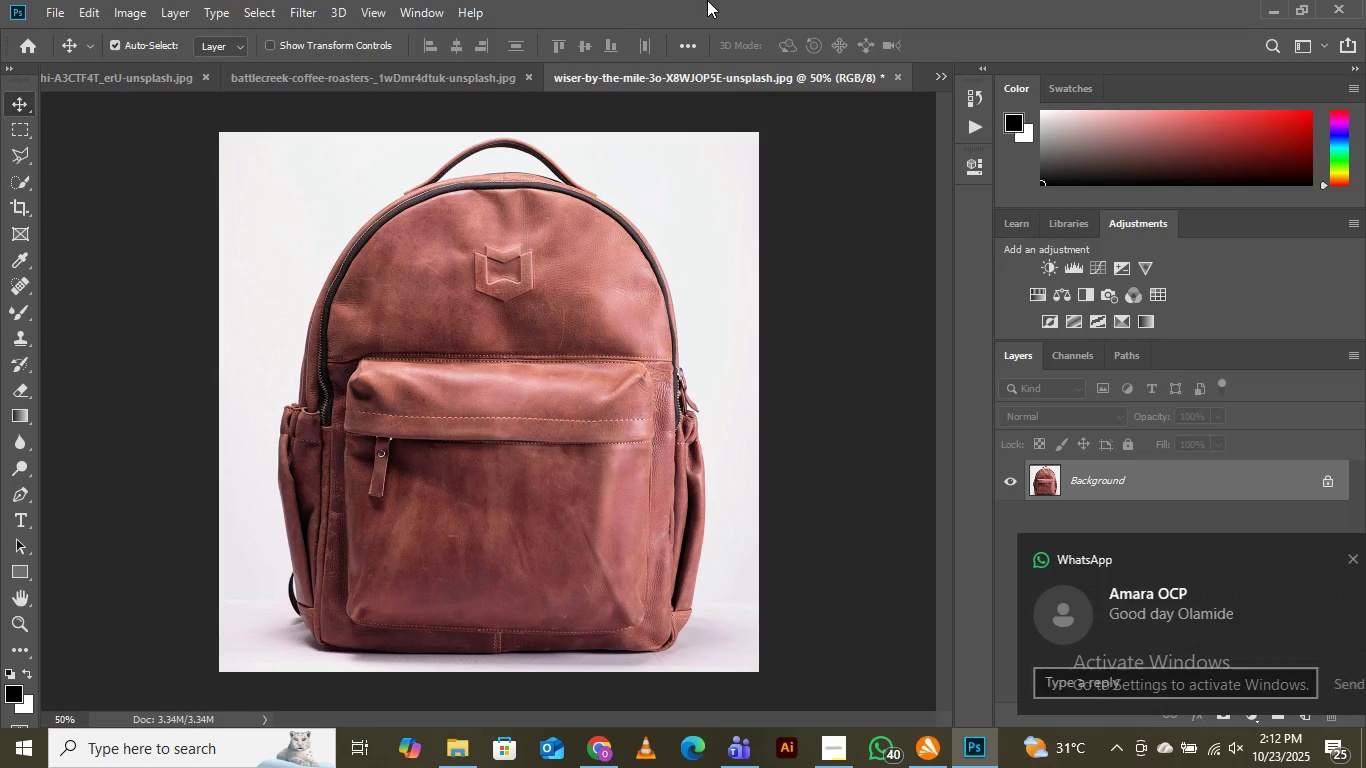 
wait(34.84)
 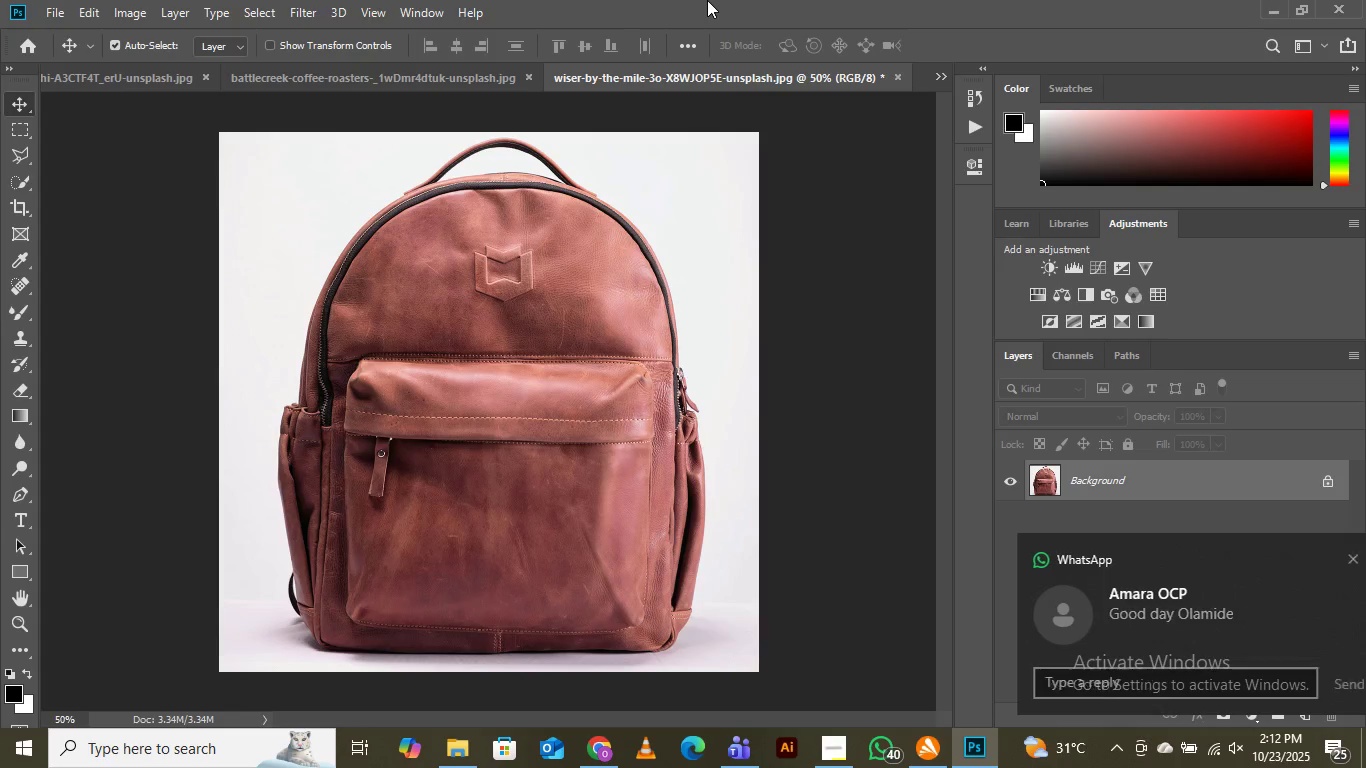 
left_click([947, 78])
 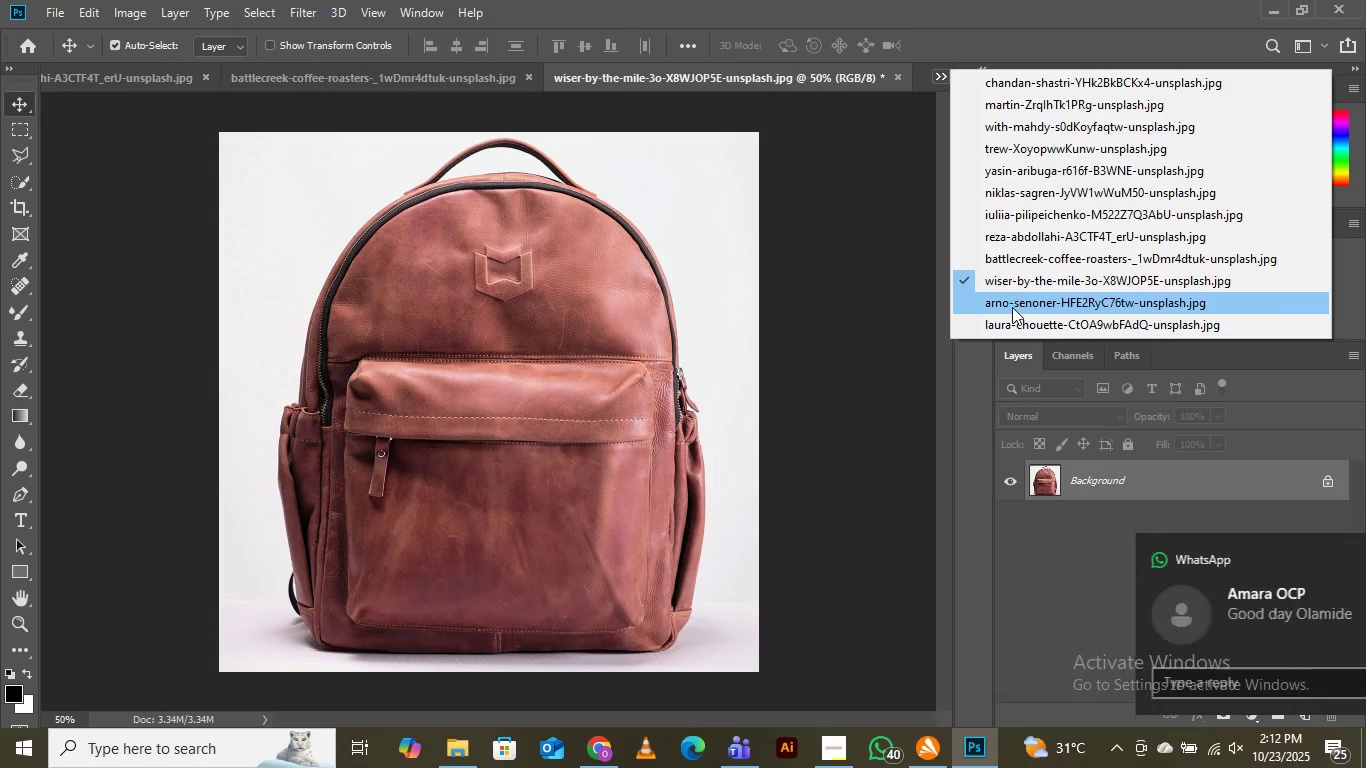 
left_click([1013, 308])
 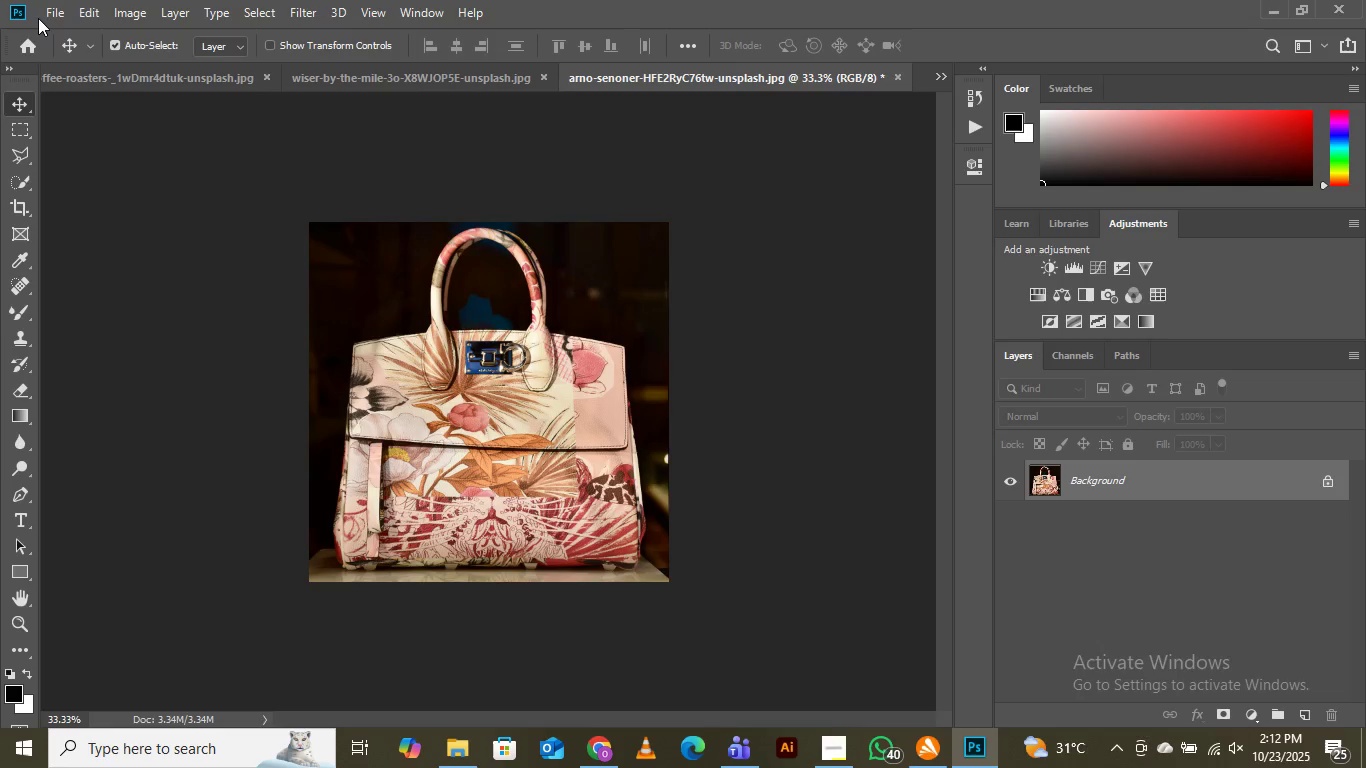 
left_click([58, 12])
 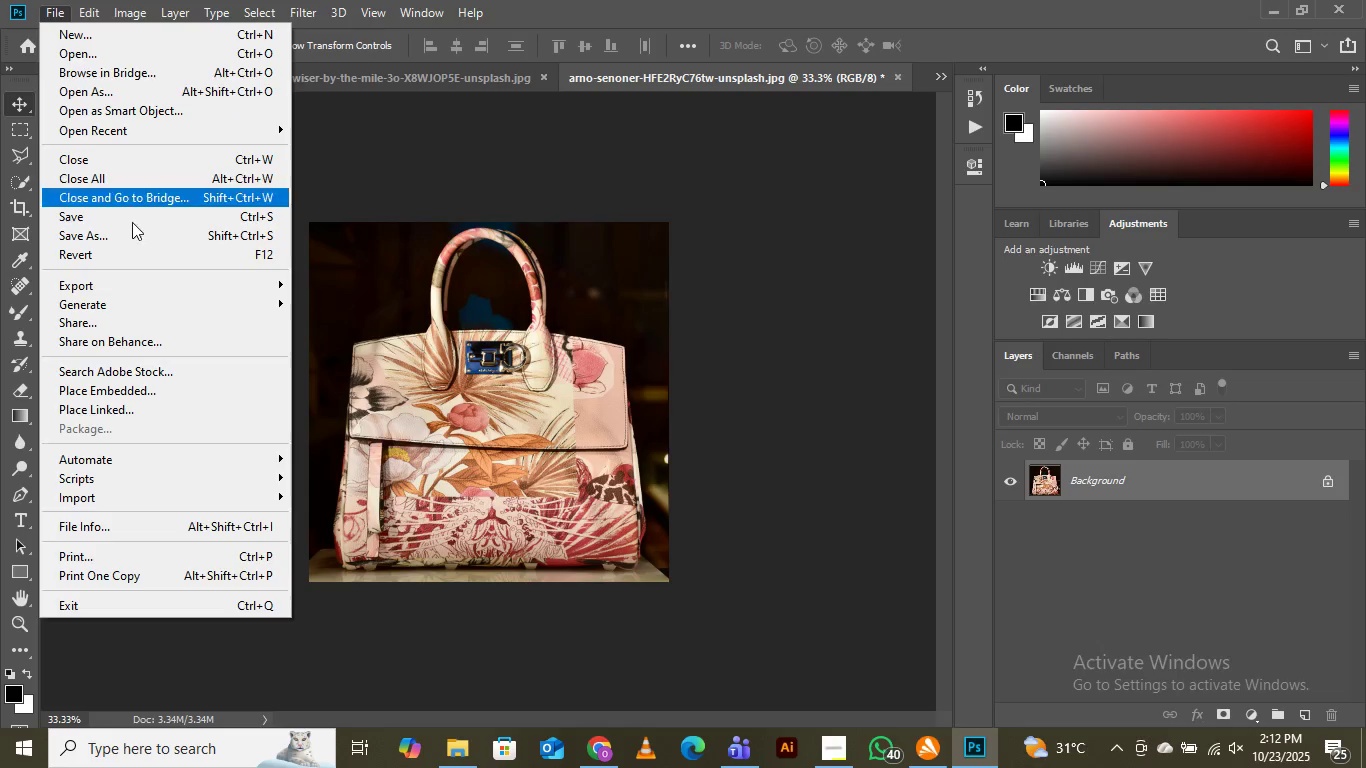 
mouse_move([145, 286])
 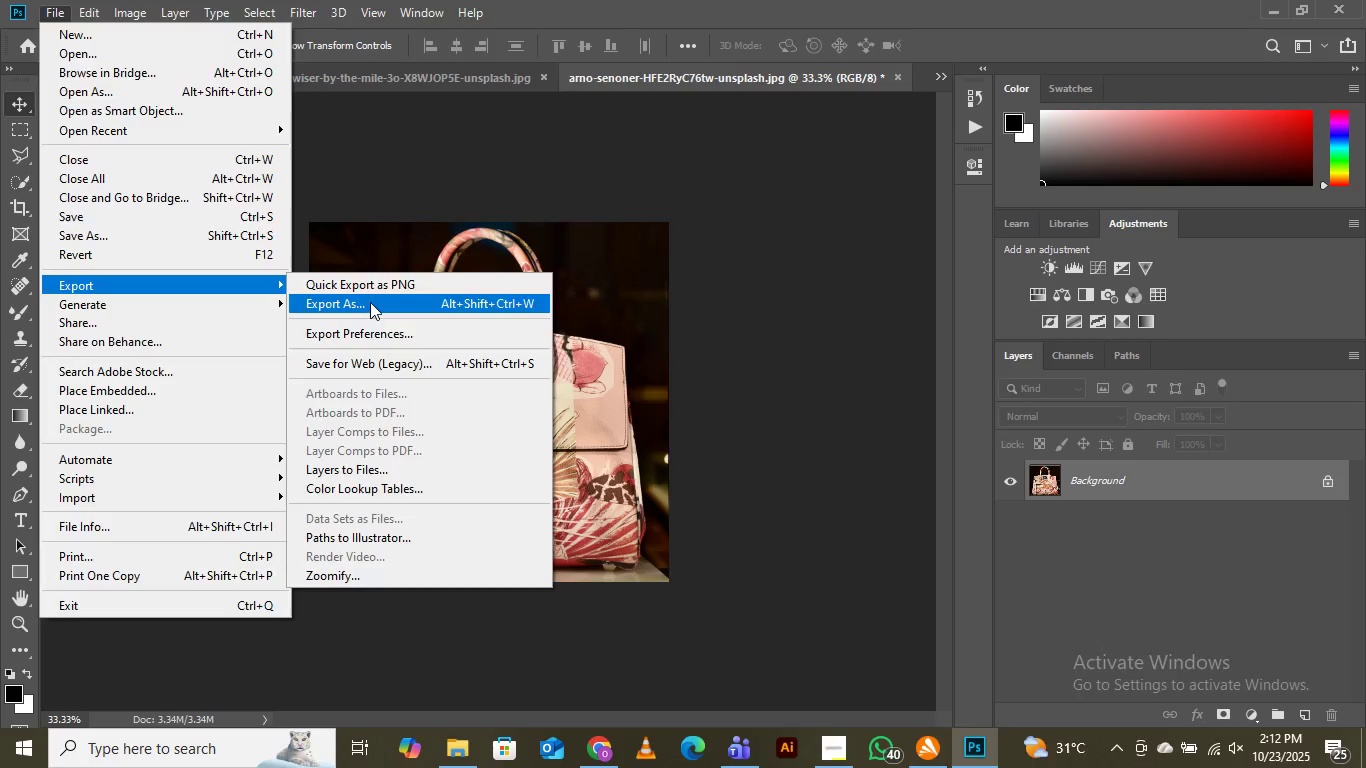 
left_click([370, 302])
 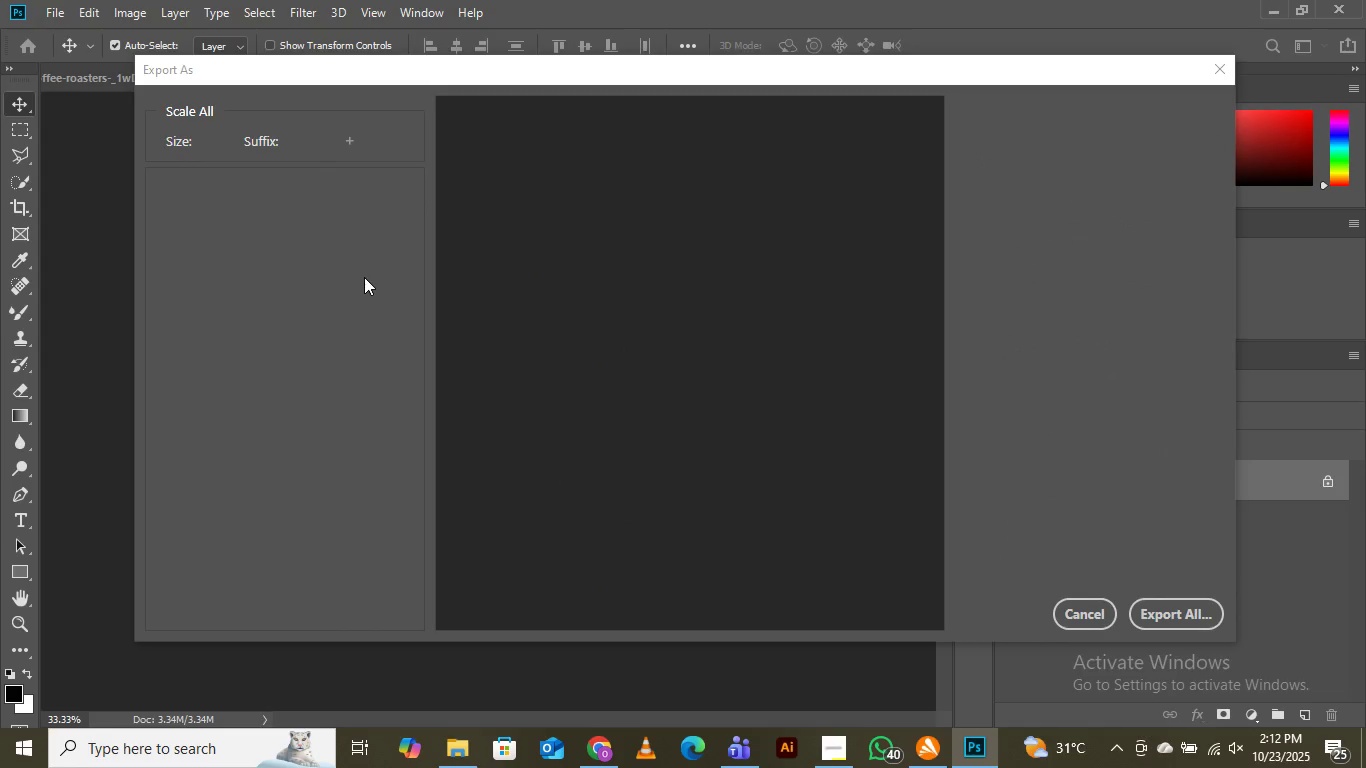 
wait(8.28)
 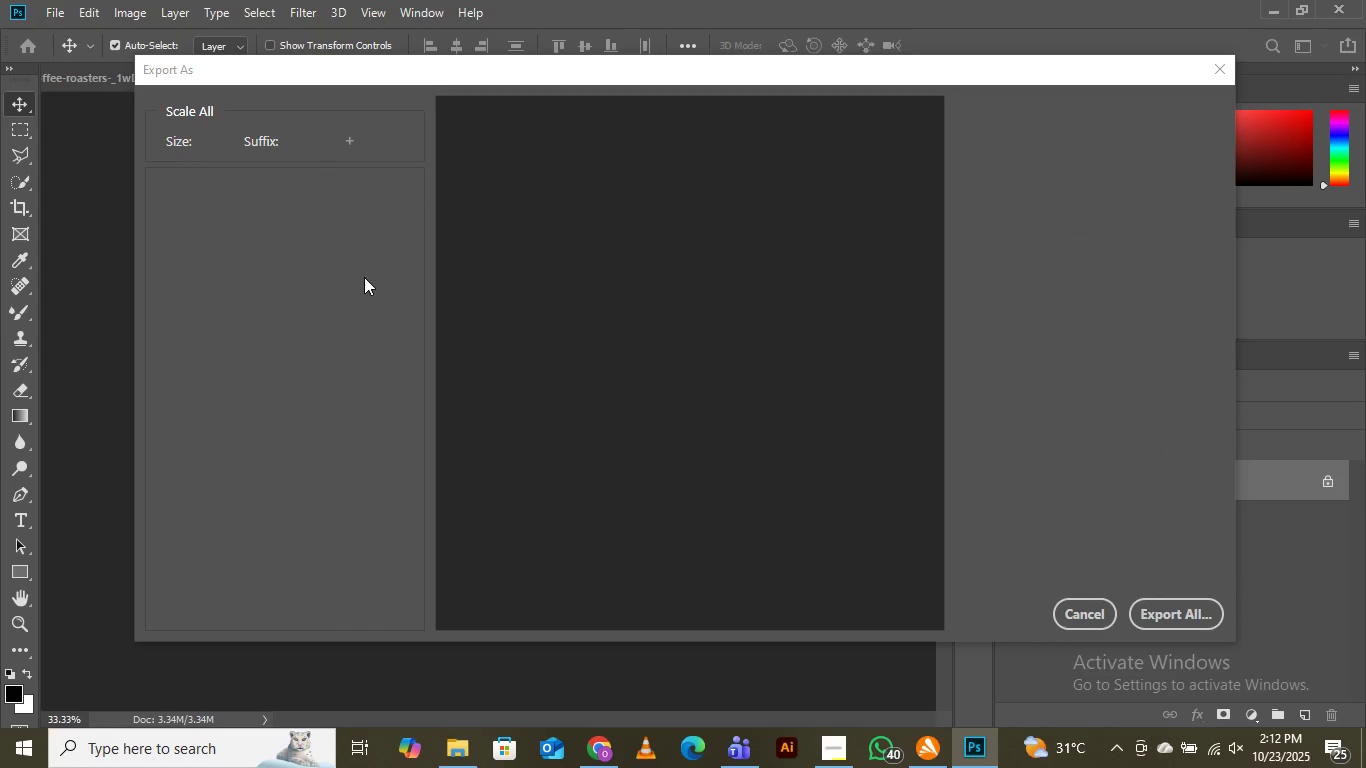 
left_click([221, 169])
 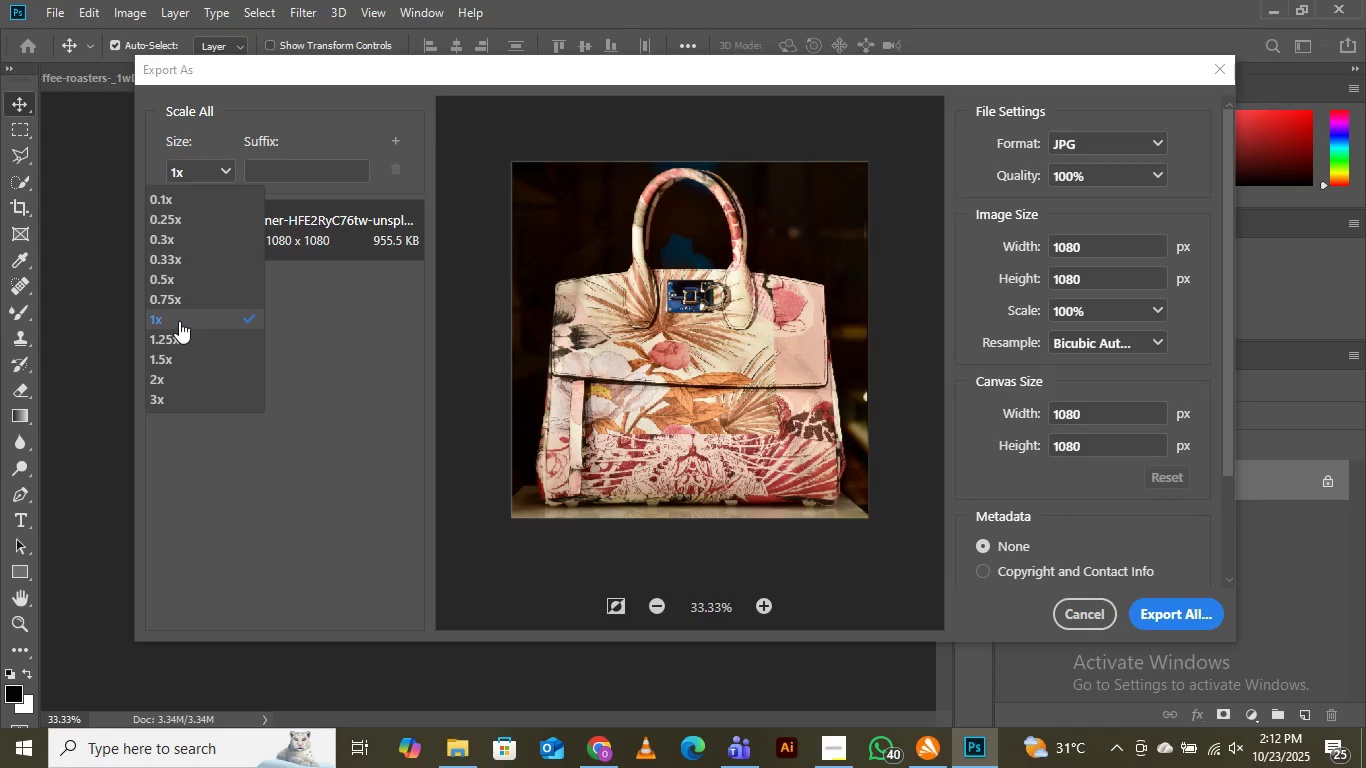 
left_click([179, 314])
 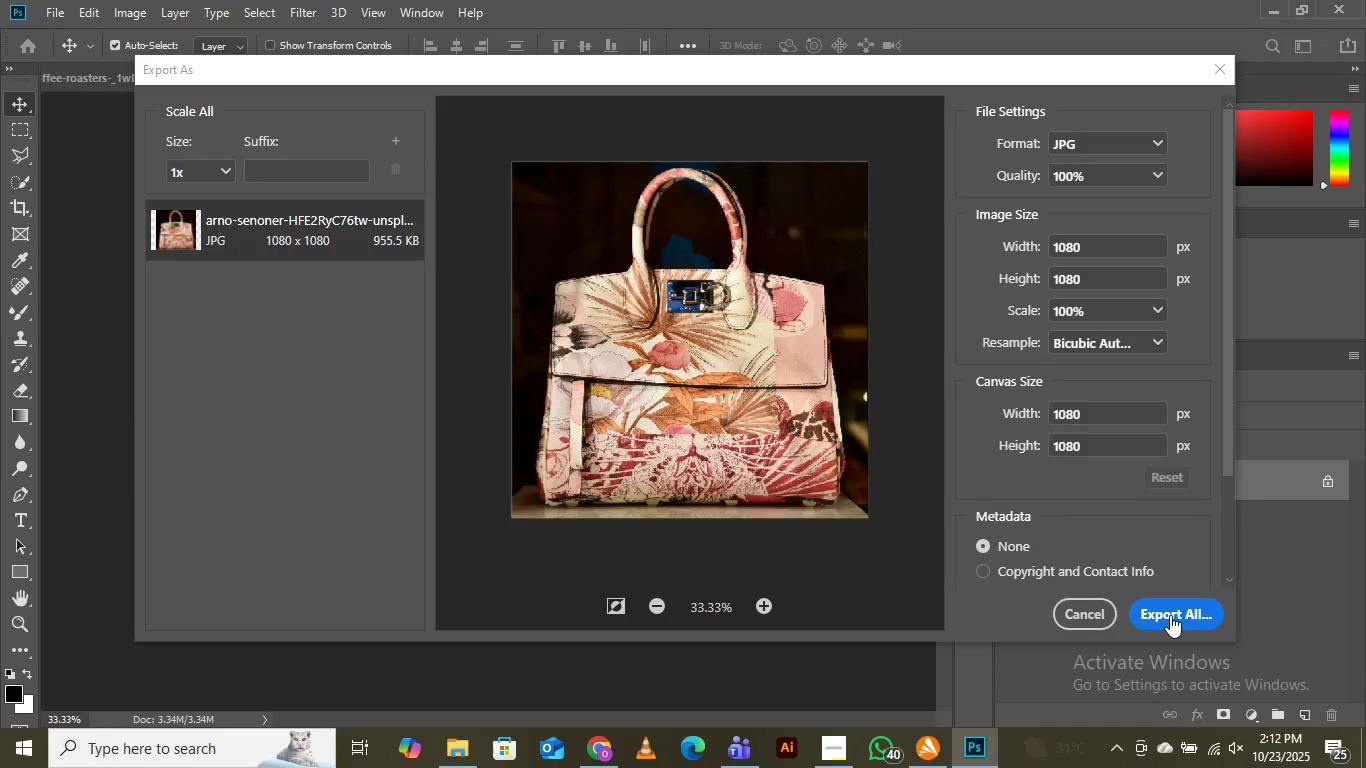 
left_click([1170, 615])
 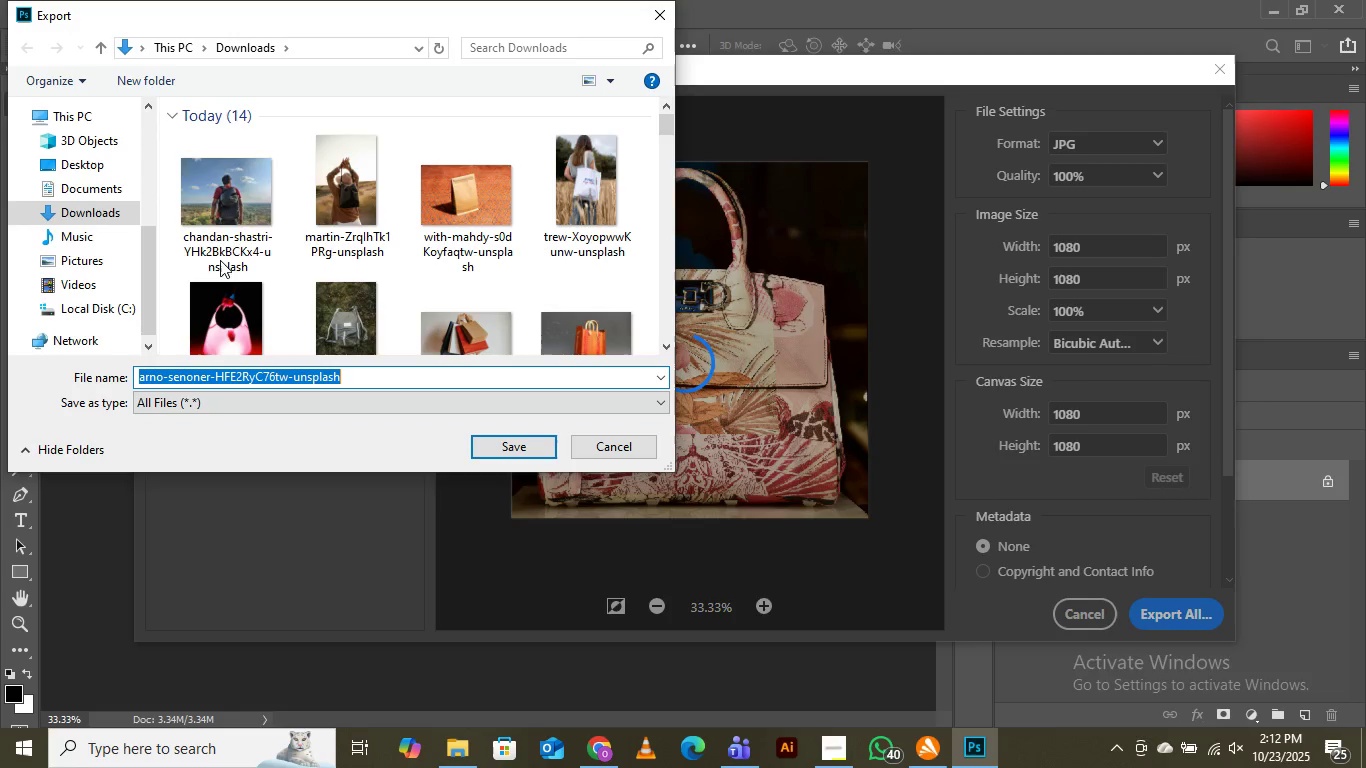 
scroll: coordinate [304, 220], scroll_direction: down, amount: 3.0
 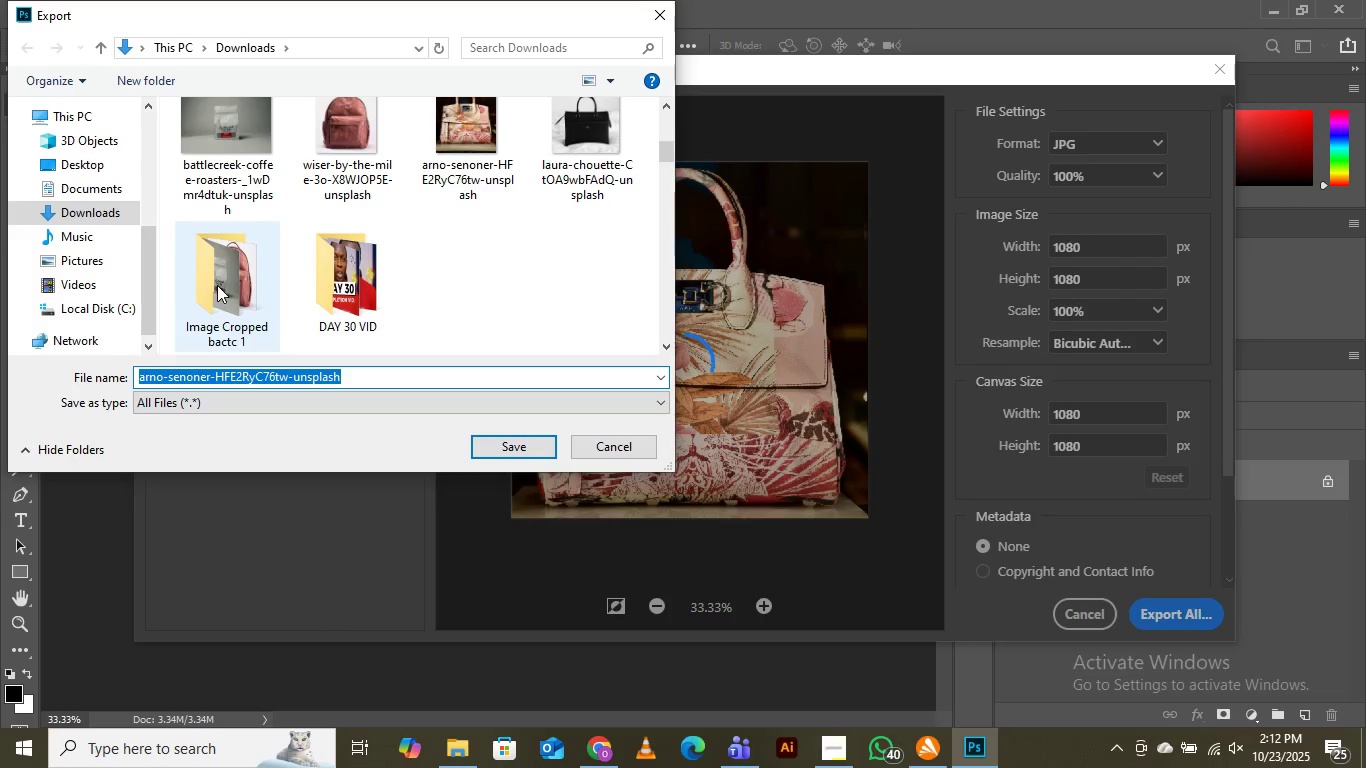 
double_click([217, 285])
 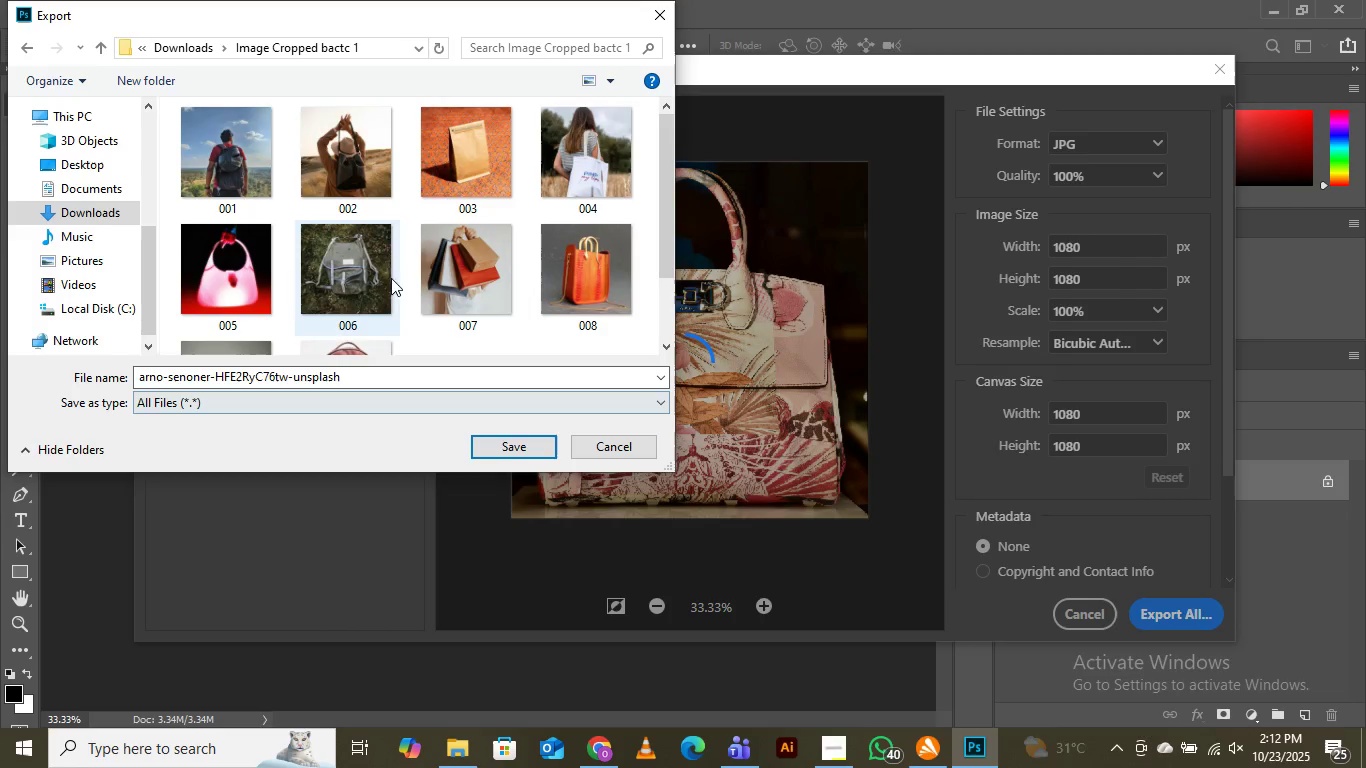 
scroll: coordinate [428, 216], scroll_direction: down, amount: 3.0
 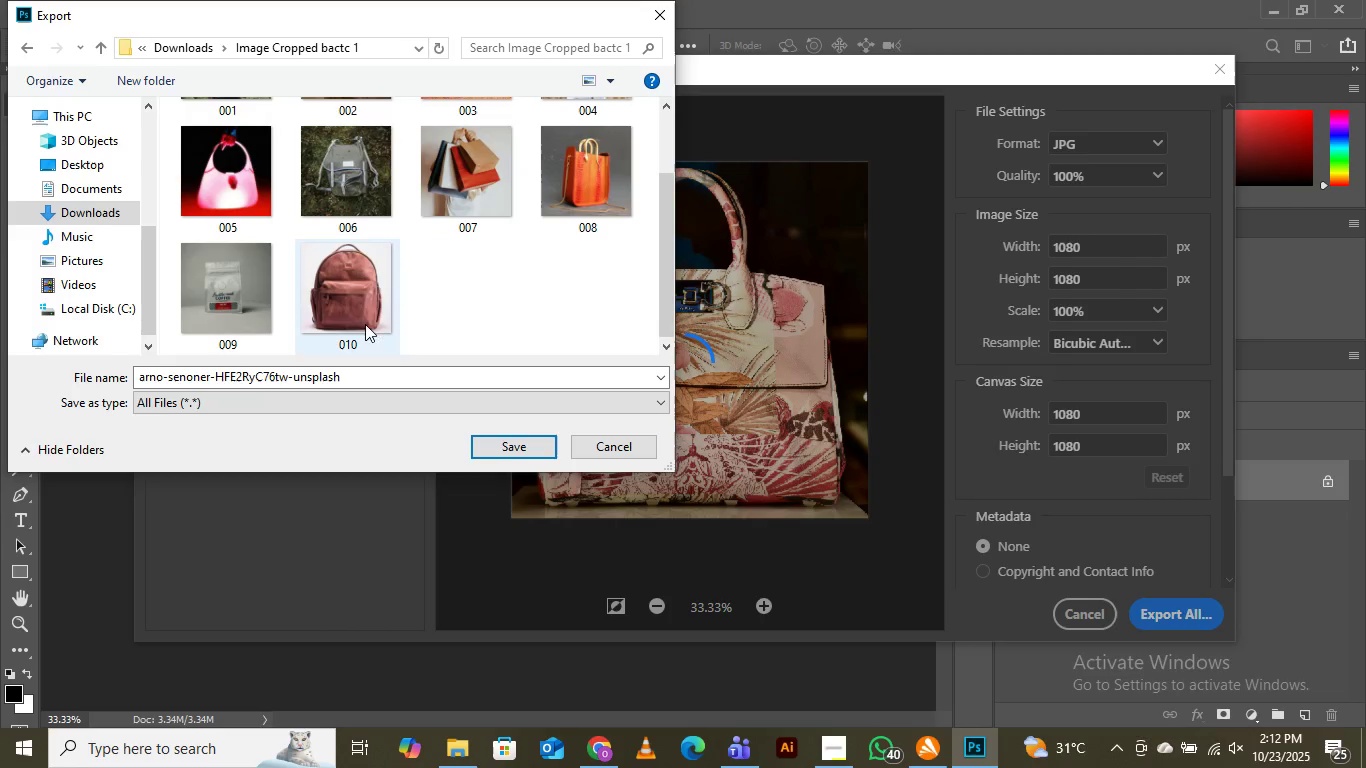 
left_click([368, 294])
 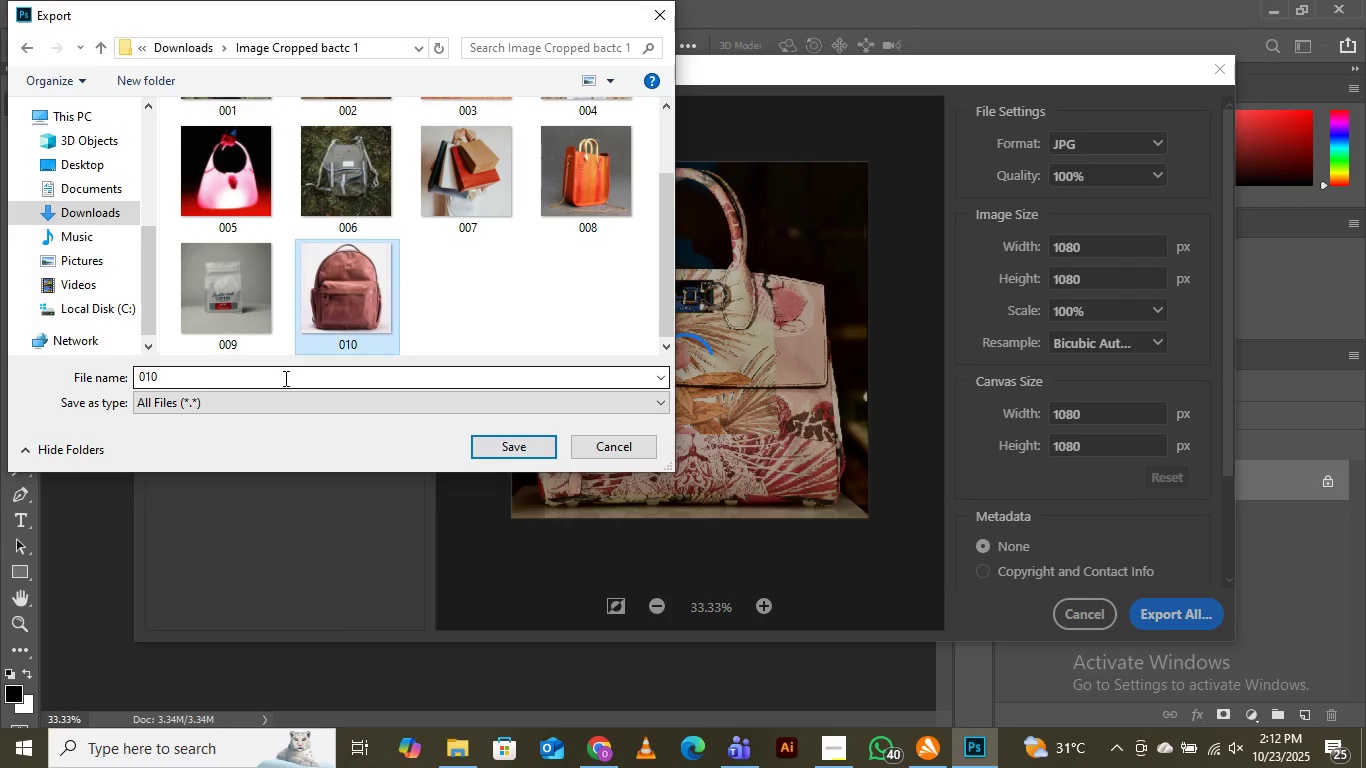 
left_click([284, 376])
 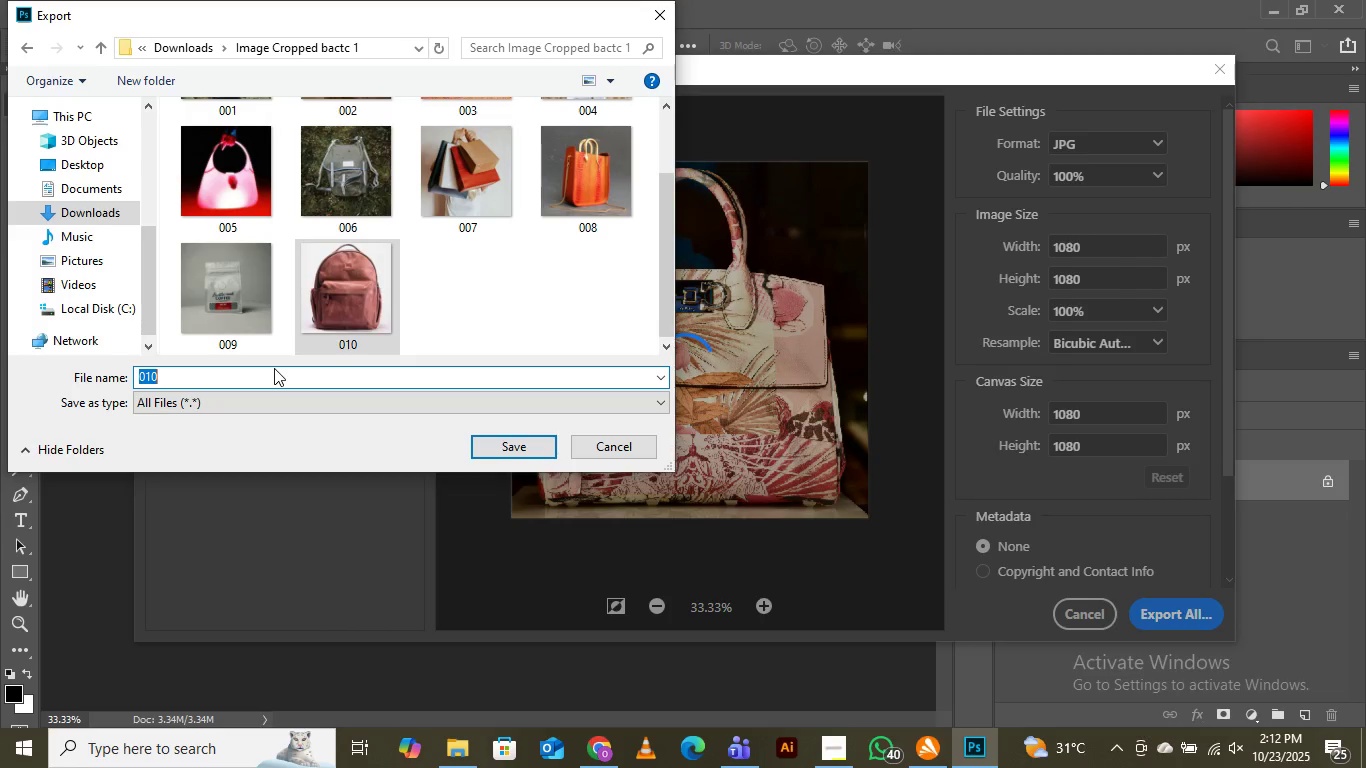 
key(ArrowRight)
 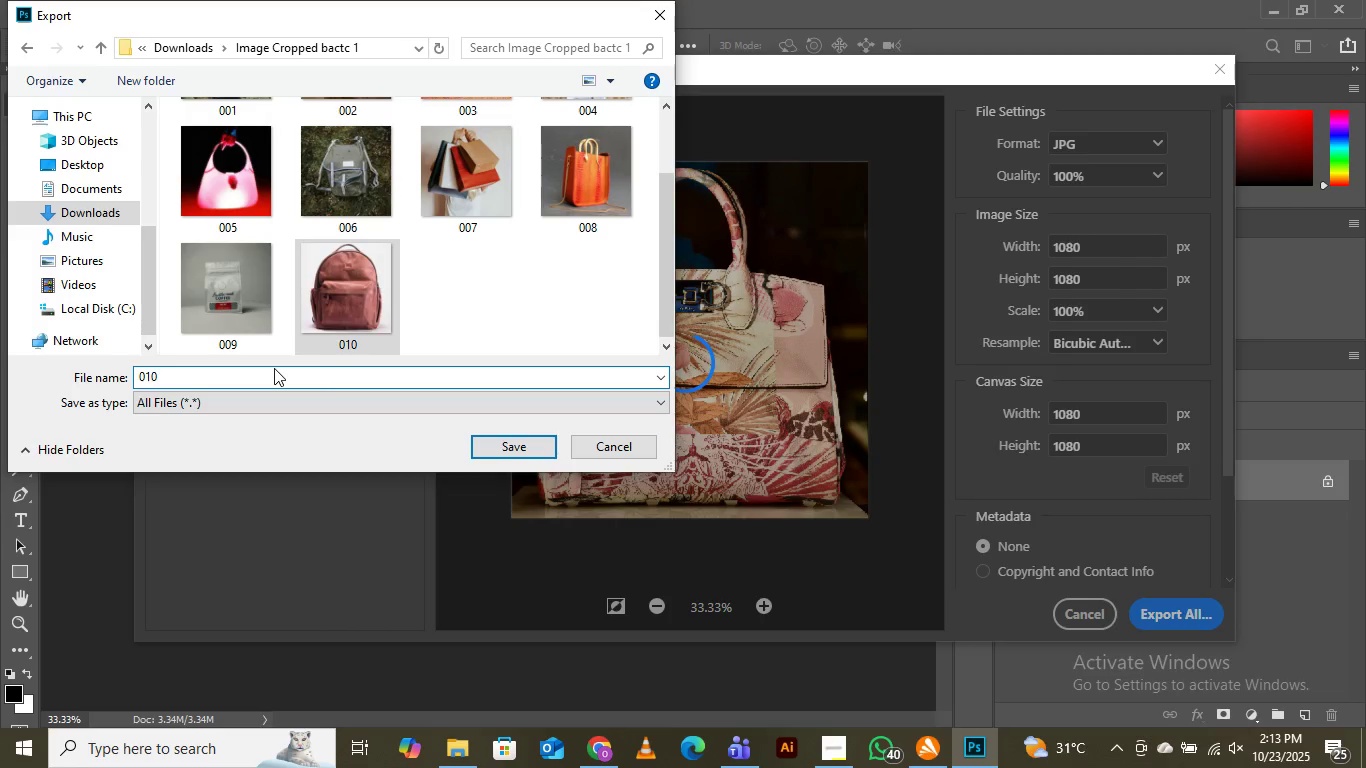 
key(Backspace)
 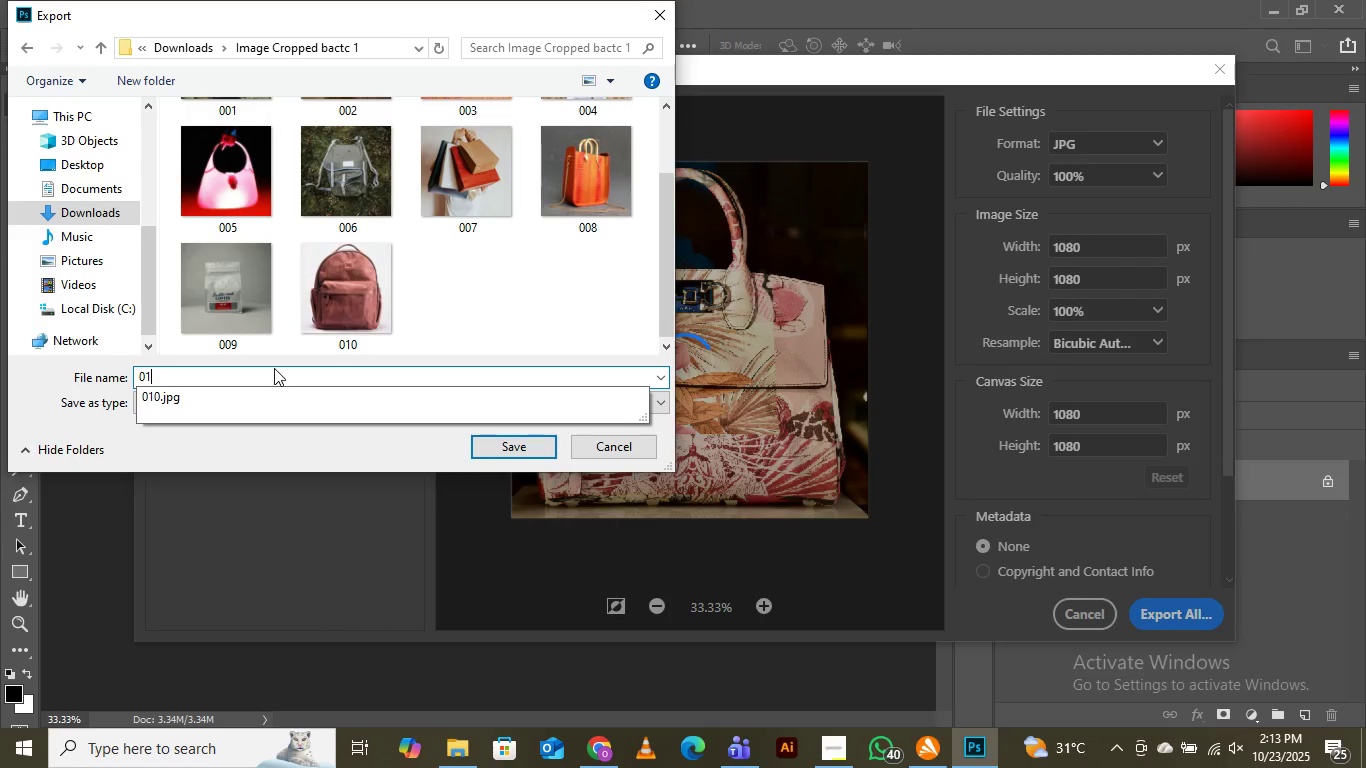 
key(1)
 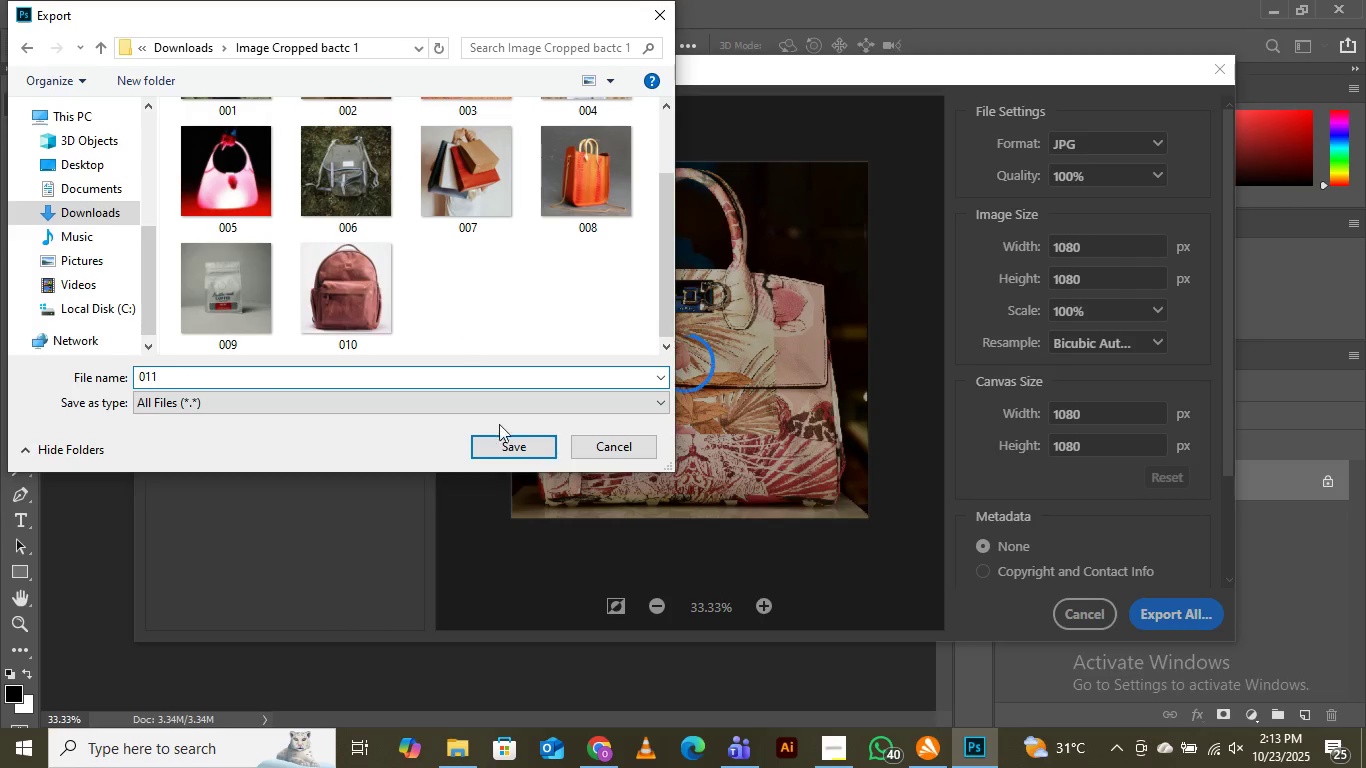 
left_click([500, 444])
 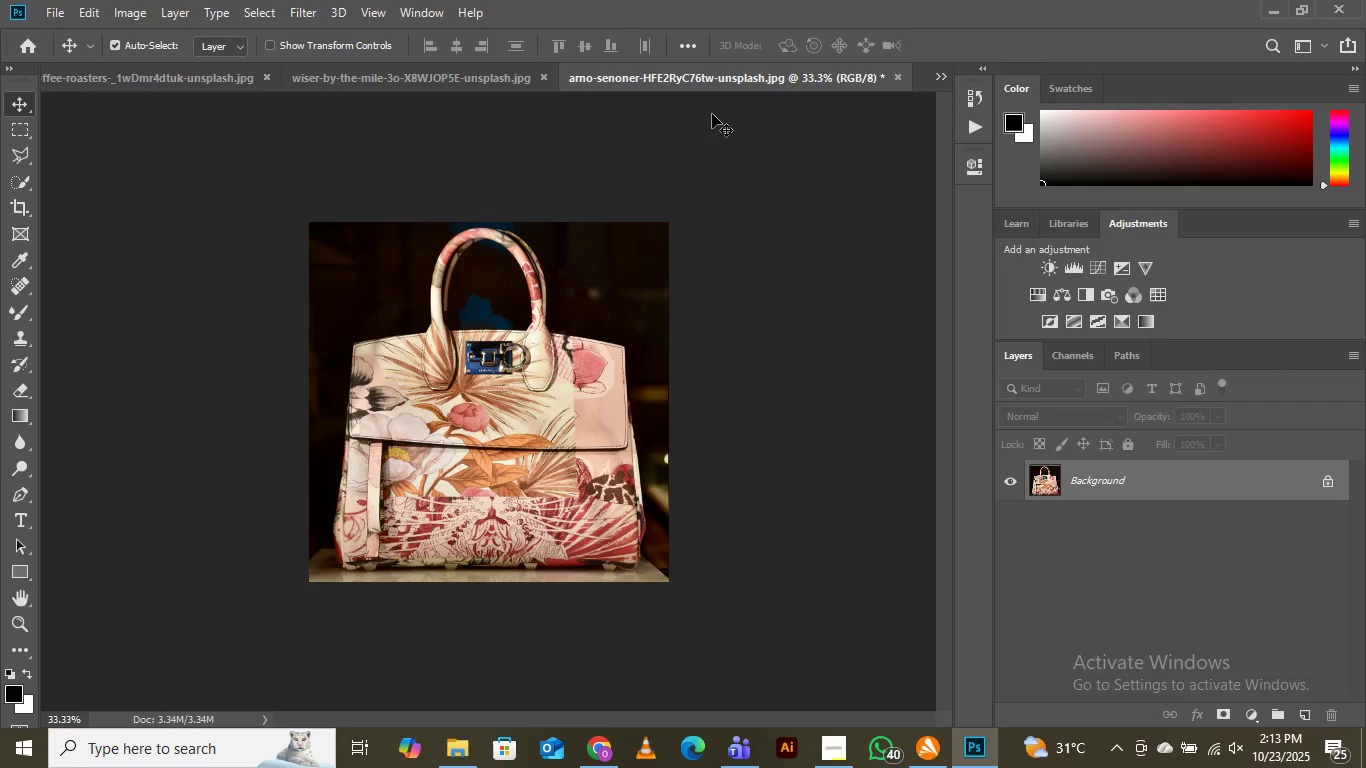 
left_click([946, 80])
 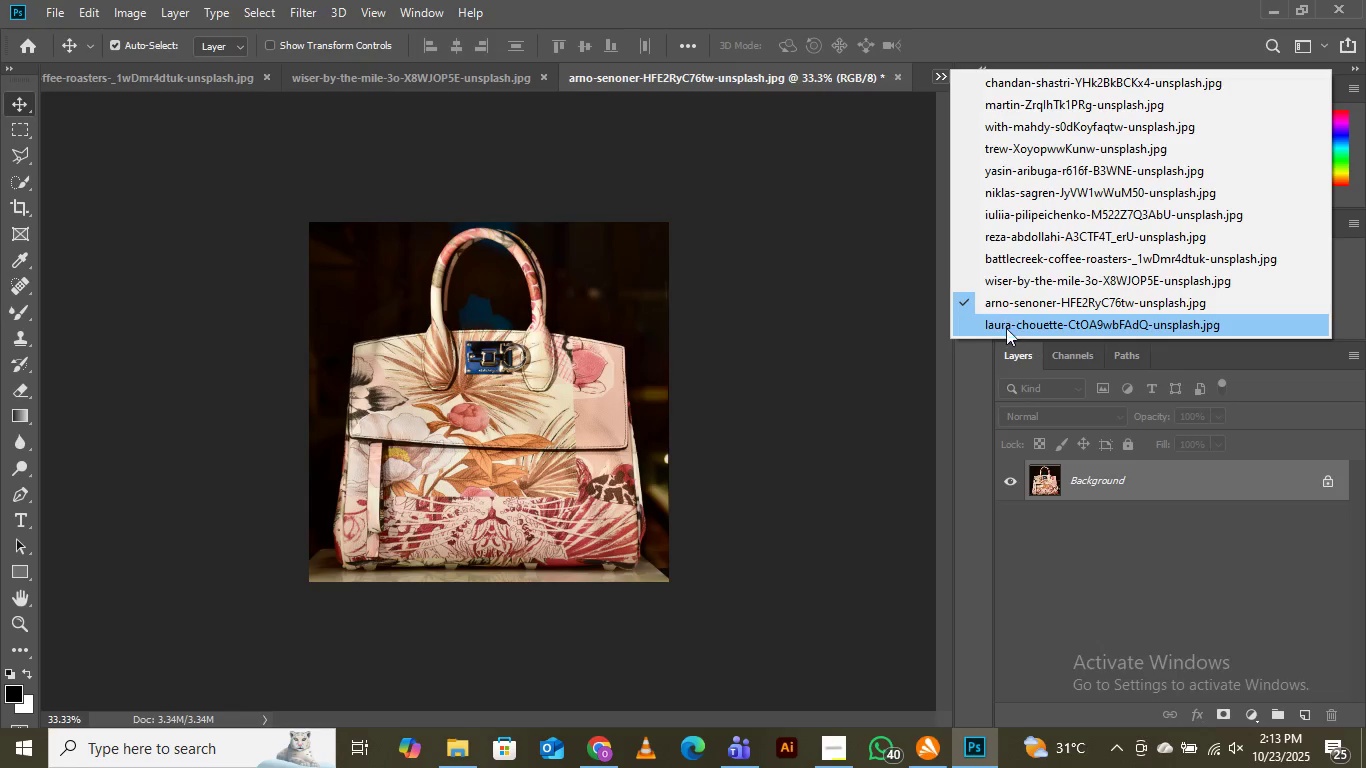 
left_click([1007, 331])
 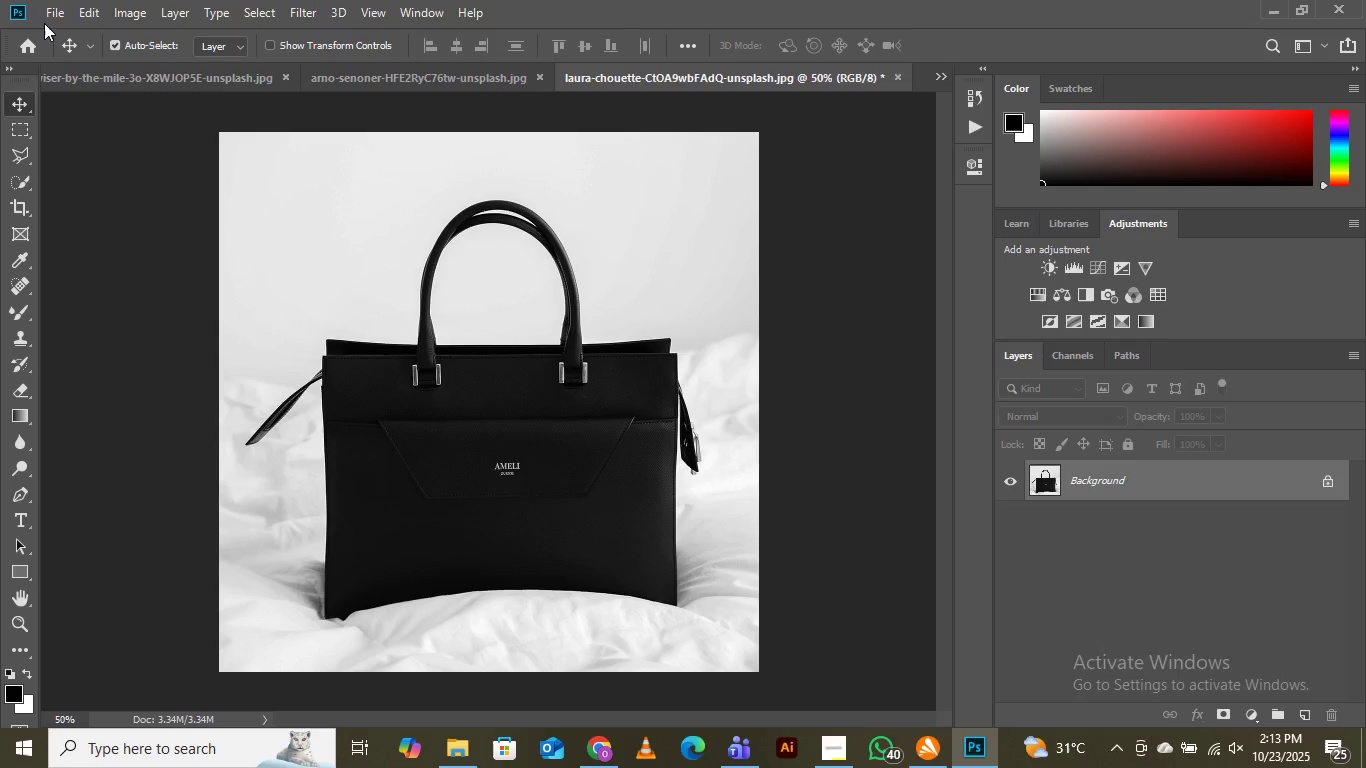 
left_click([47, 14])
 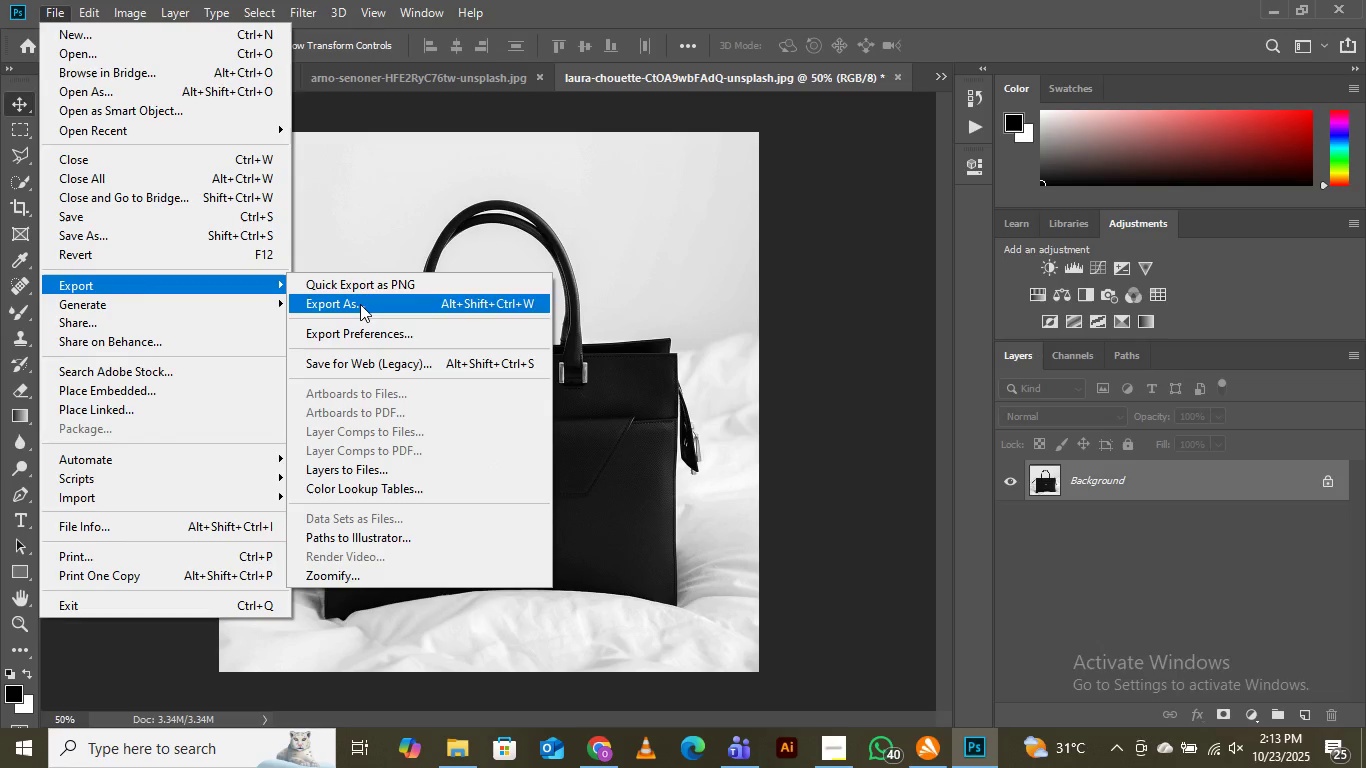 
left_click([360, 304])